 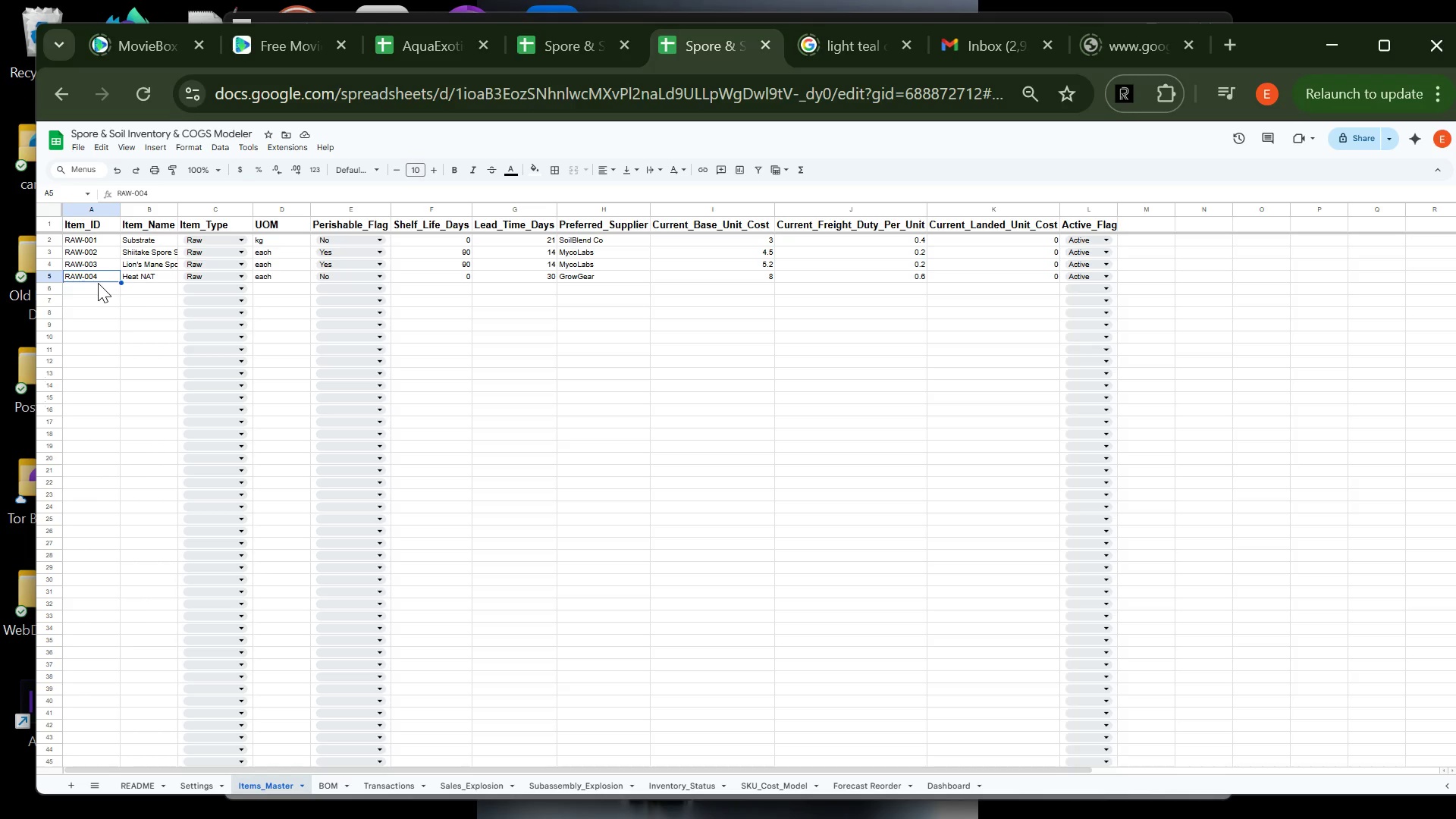 
left_click([98, 284])
 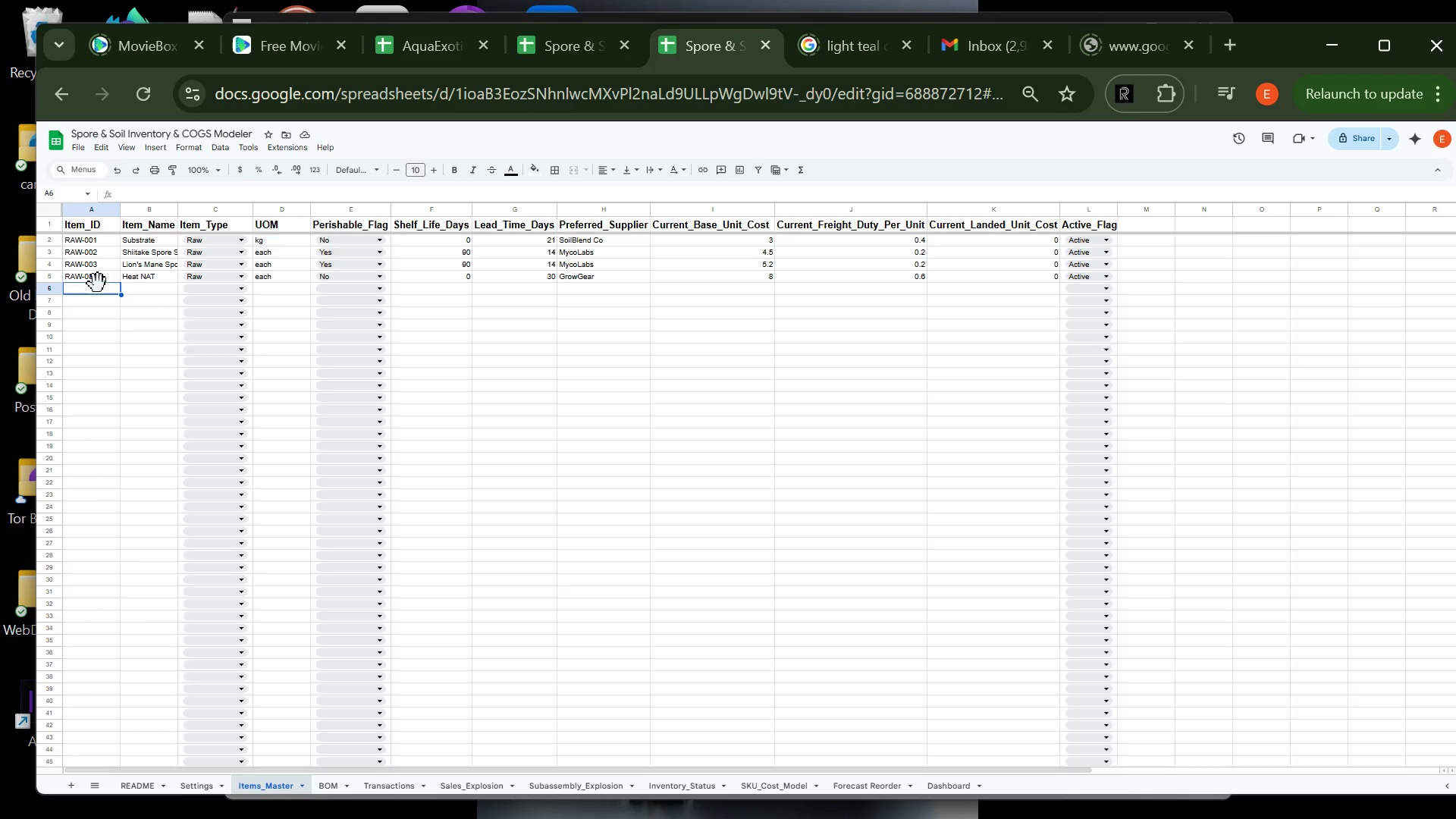 
type(Raw)
key(Backspace)
key(Backspace)
type(aw-005)
key(Tab)
 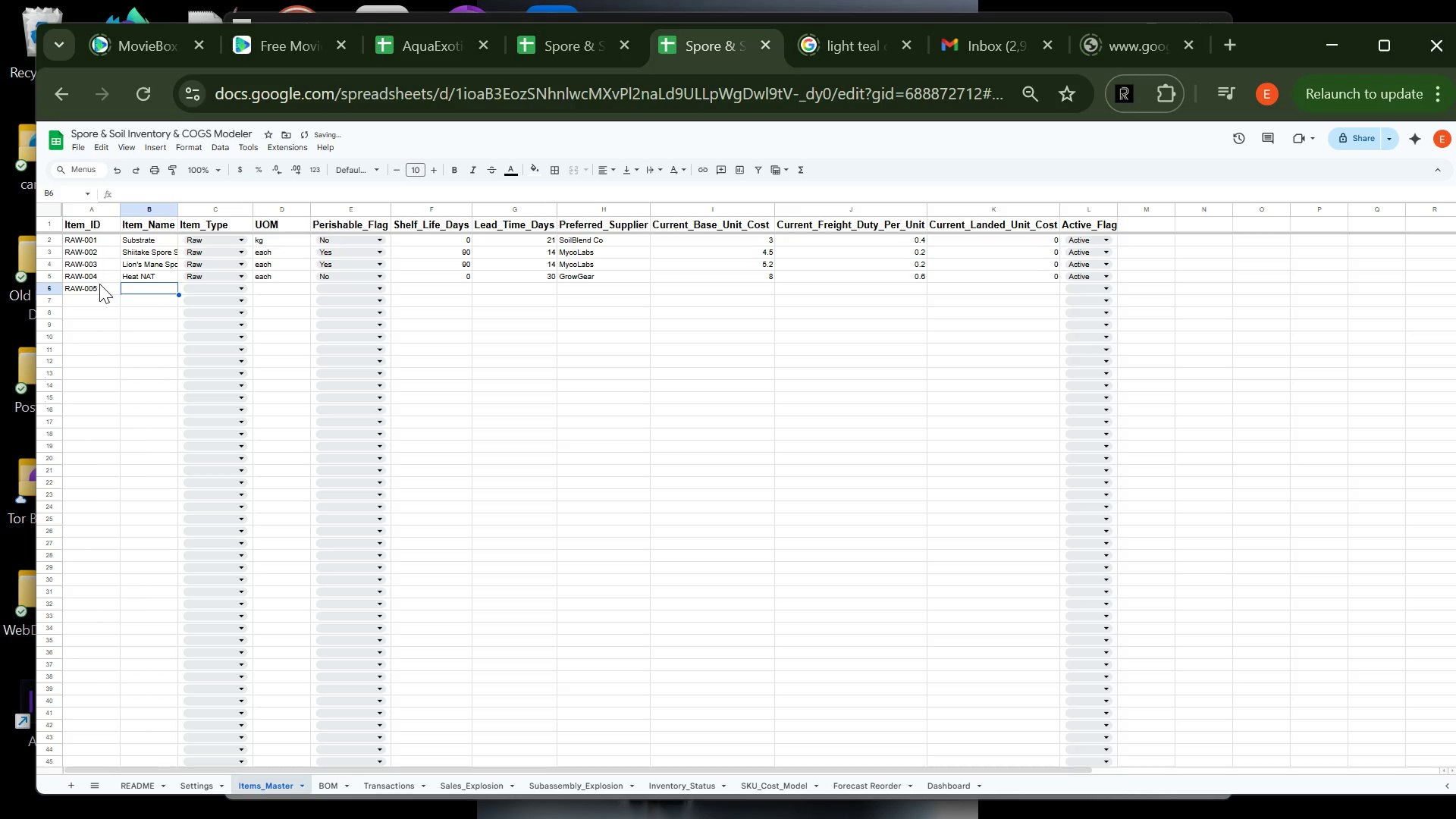 
hold_key(key=CapsLock, duration=1.33)
 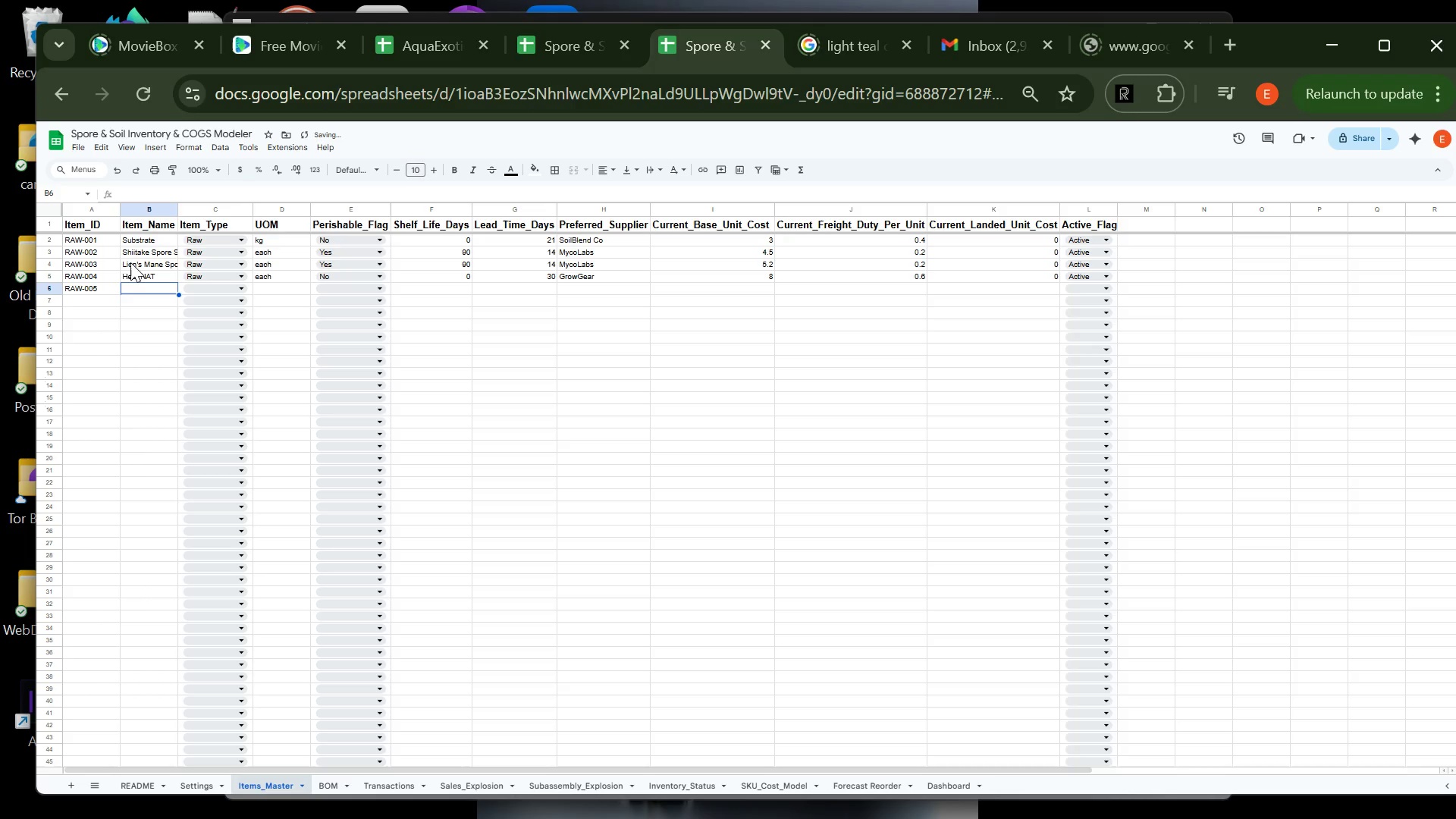 
double_click([147, 274])
 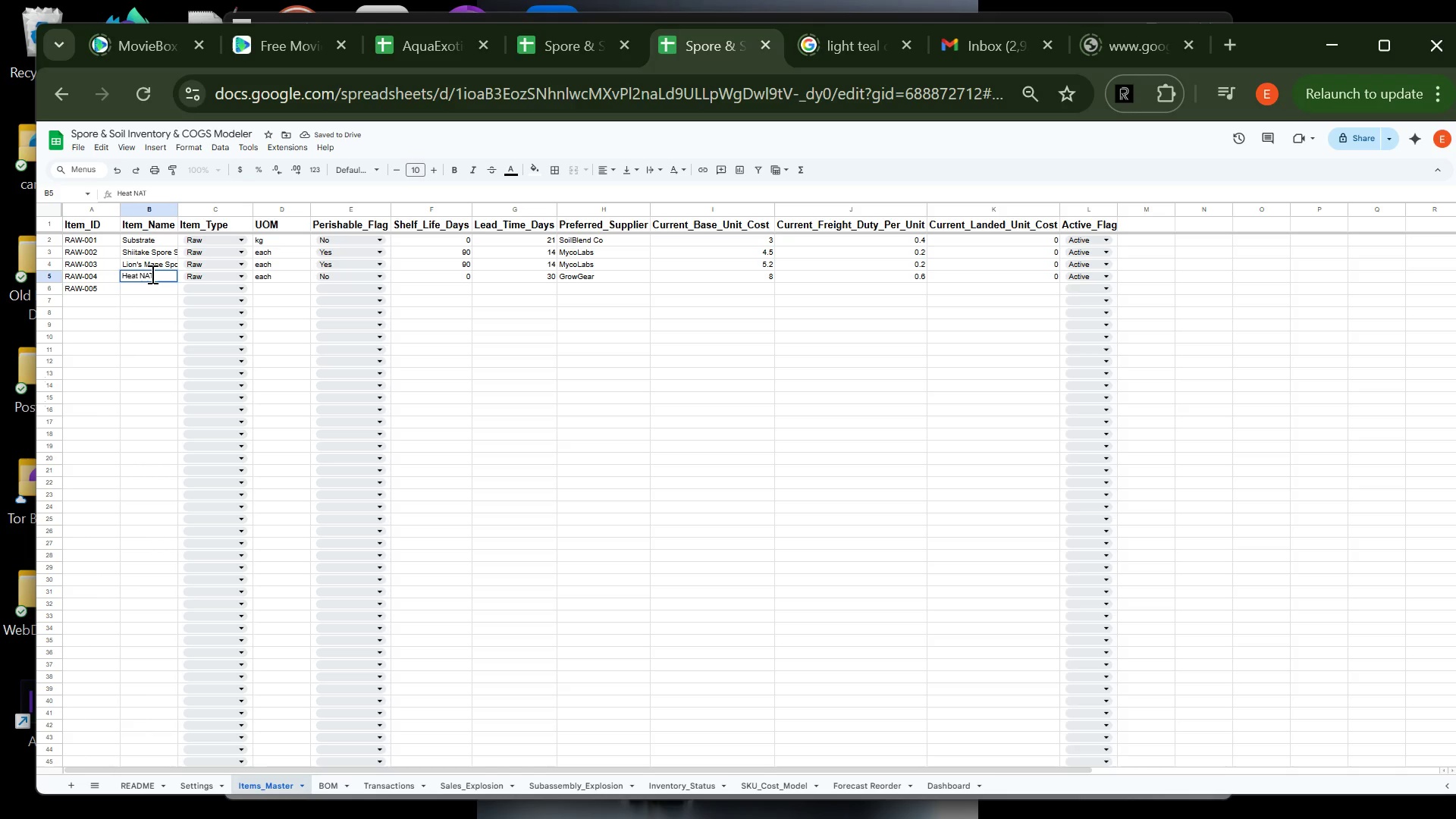 
left_click([151, 274])
 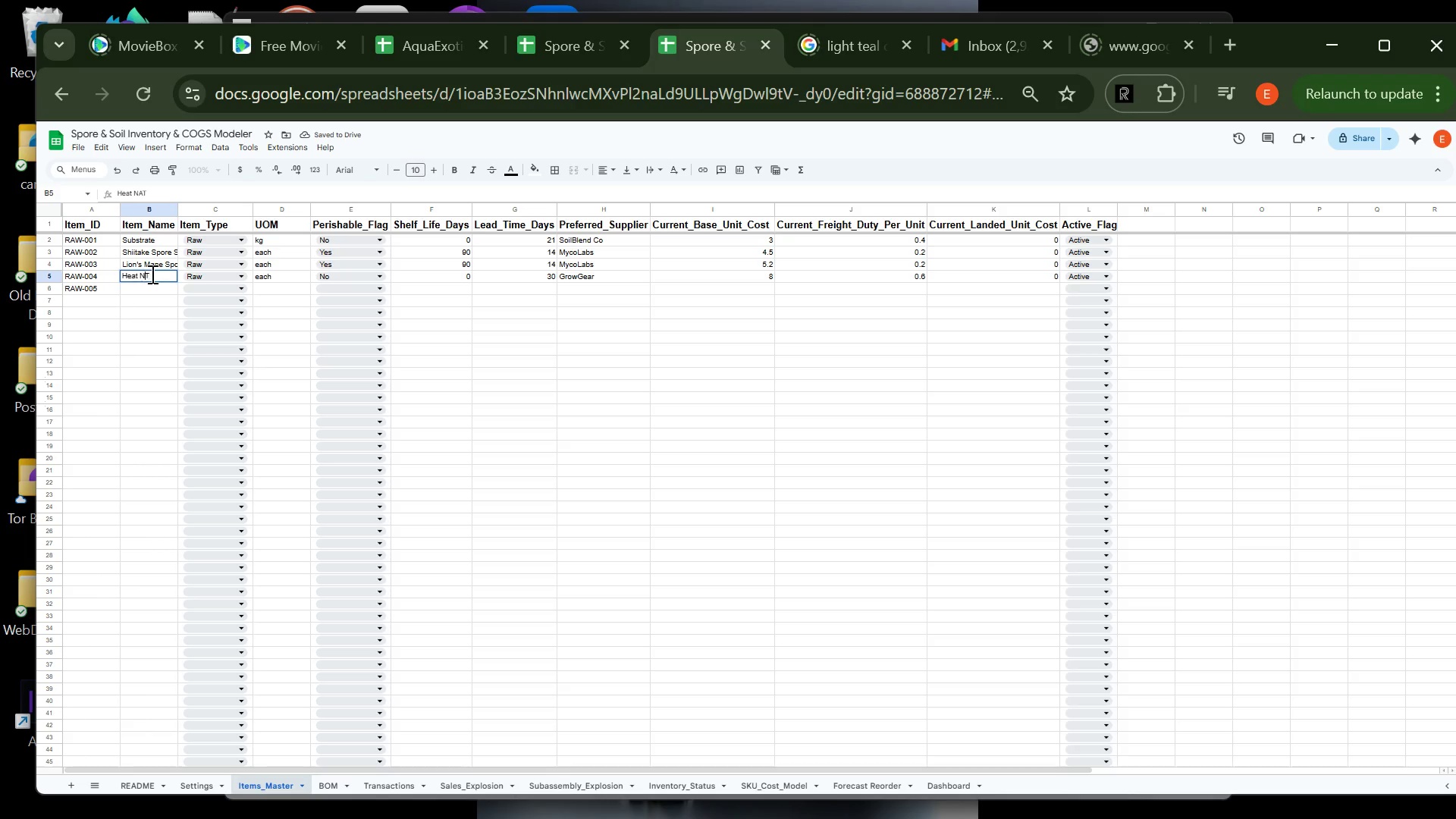 
key(Backspace)
 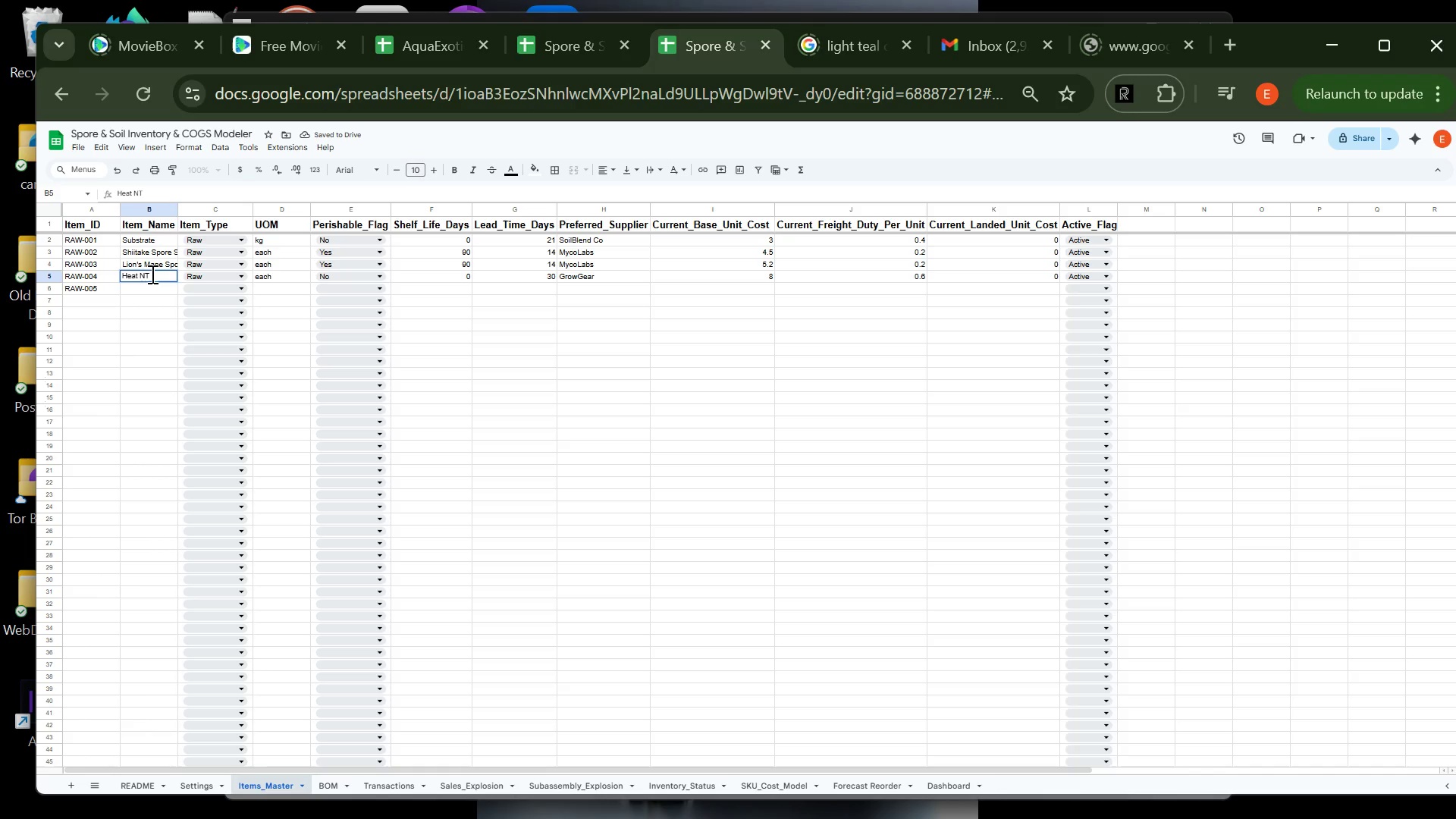 
key(Backspace)
 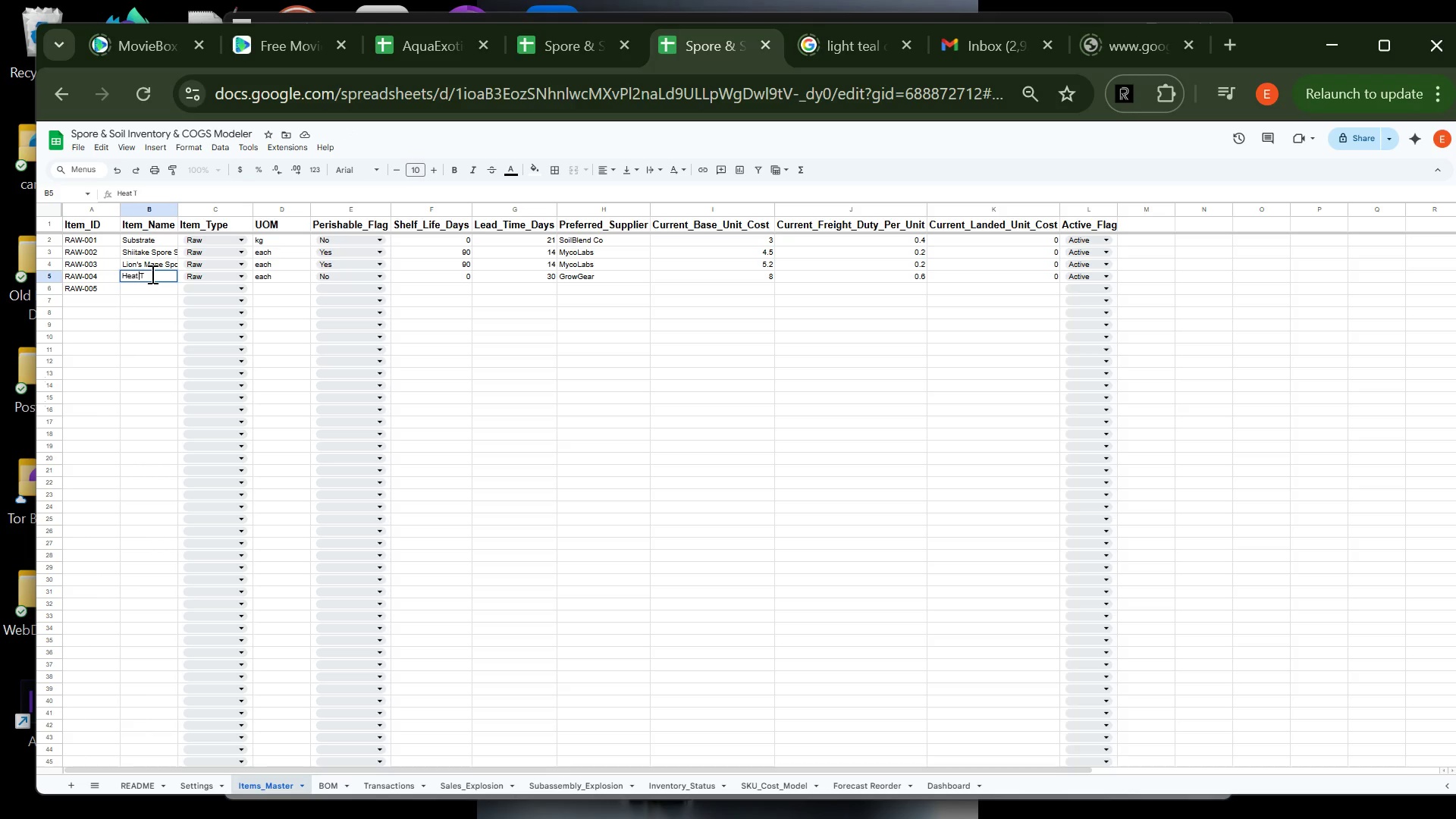 
key(ArrowRight)
 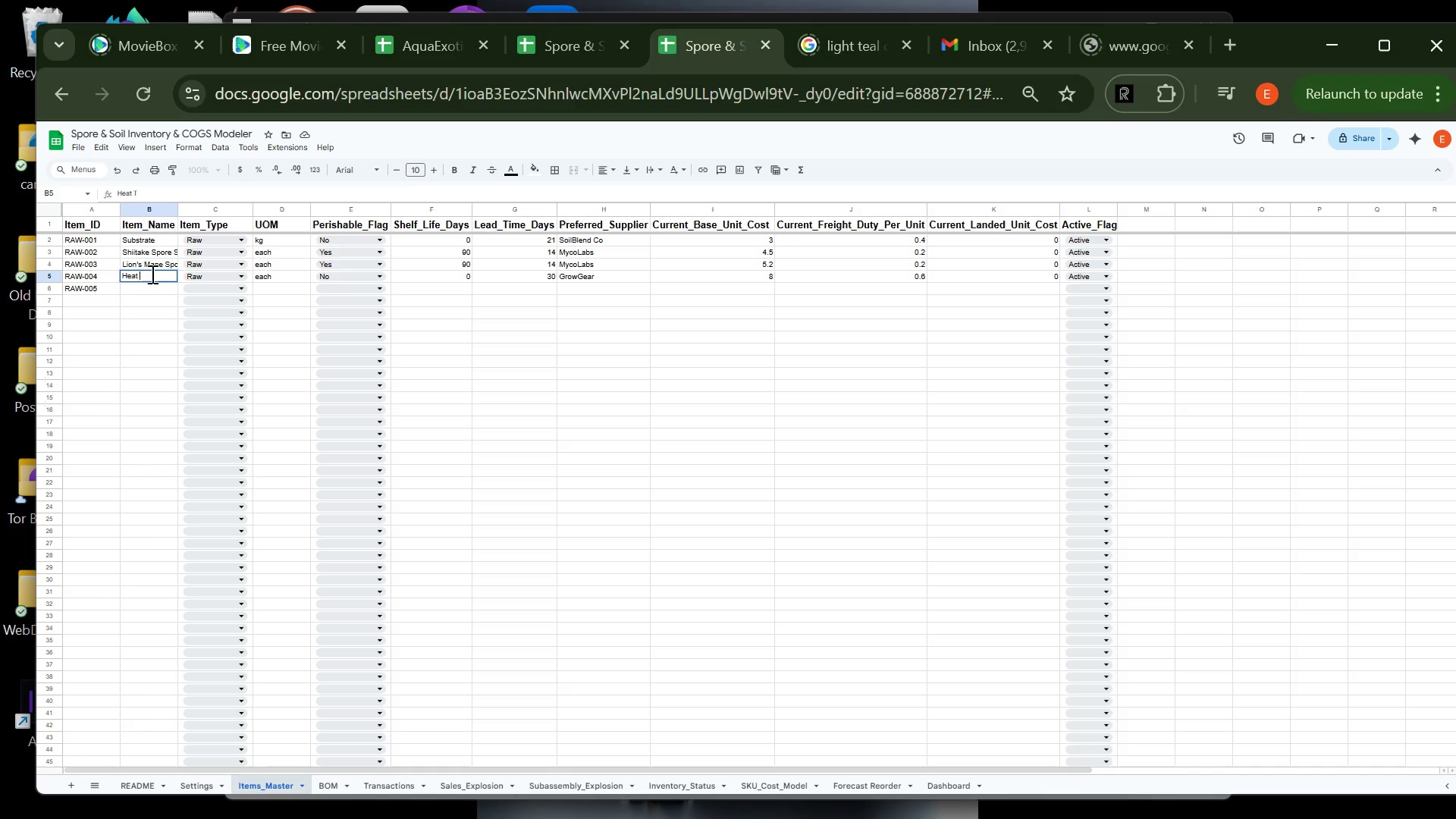 
key(Backspace)
type(m)
key(Backspace)
type(mA)
key(Backspace)
key(Backspace)
type(Mat)
 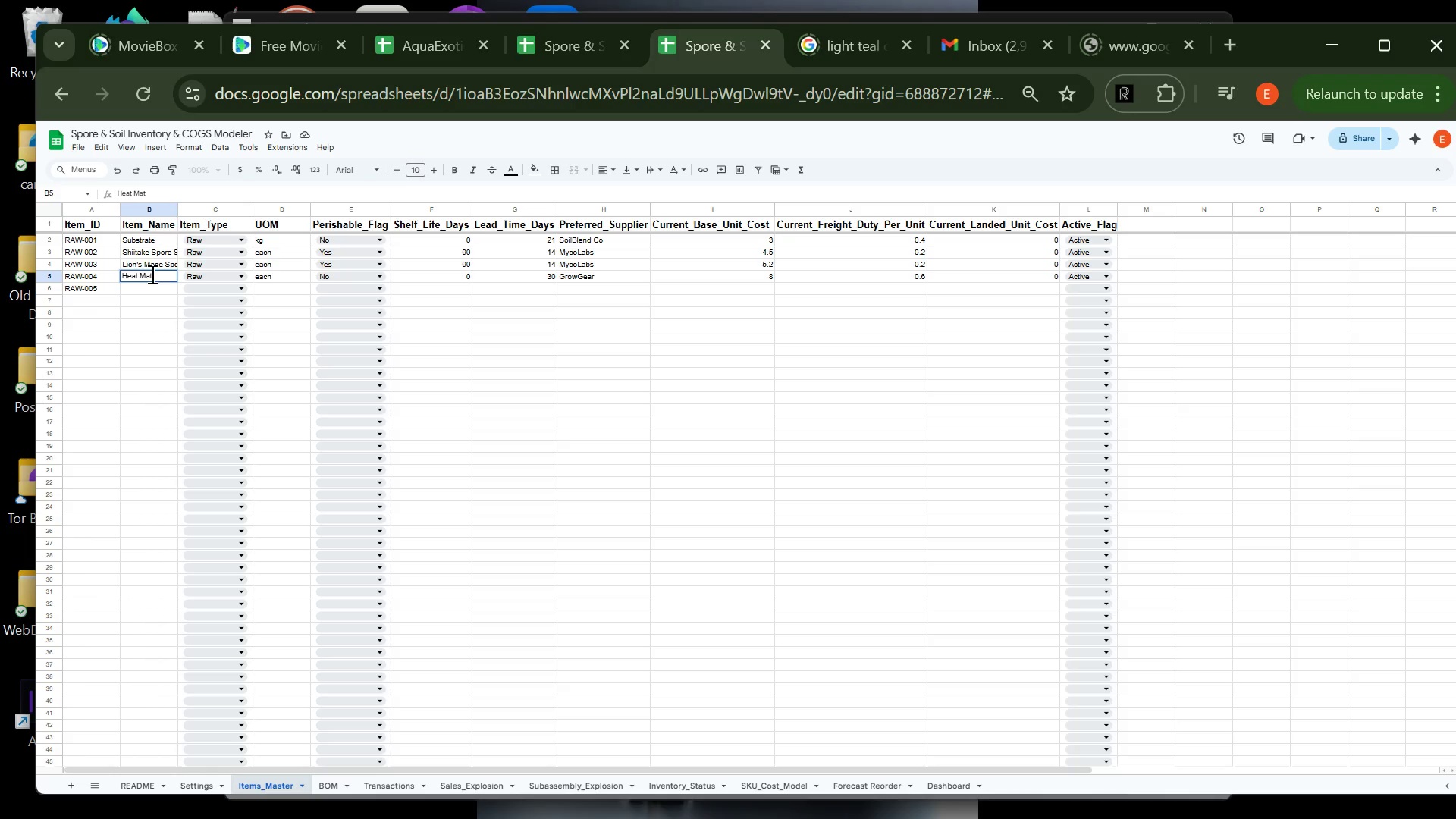 
hold_key(key=CapsLock, duration=0.34)
 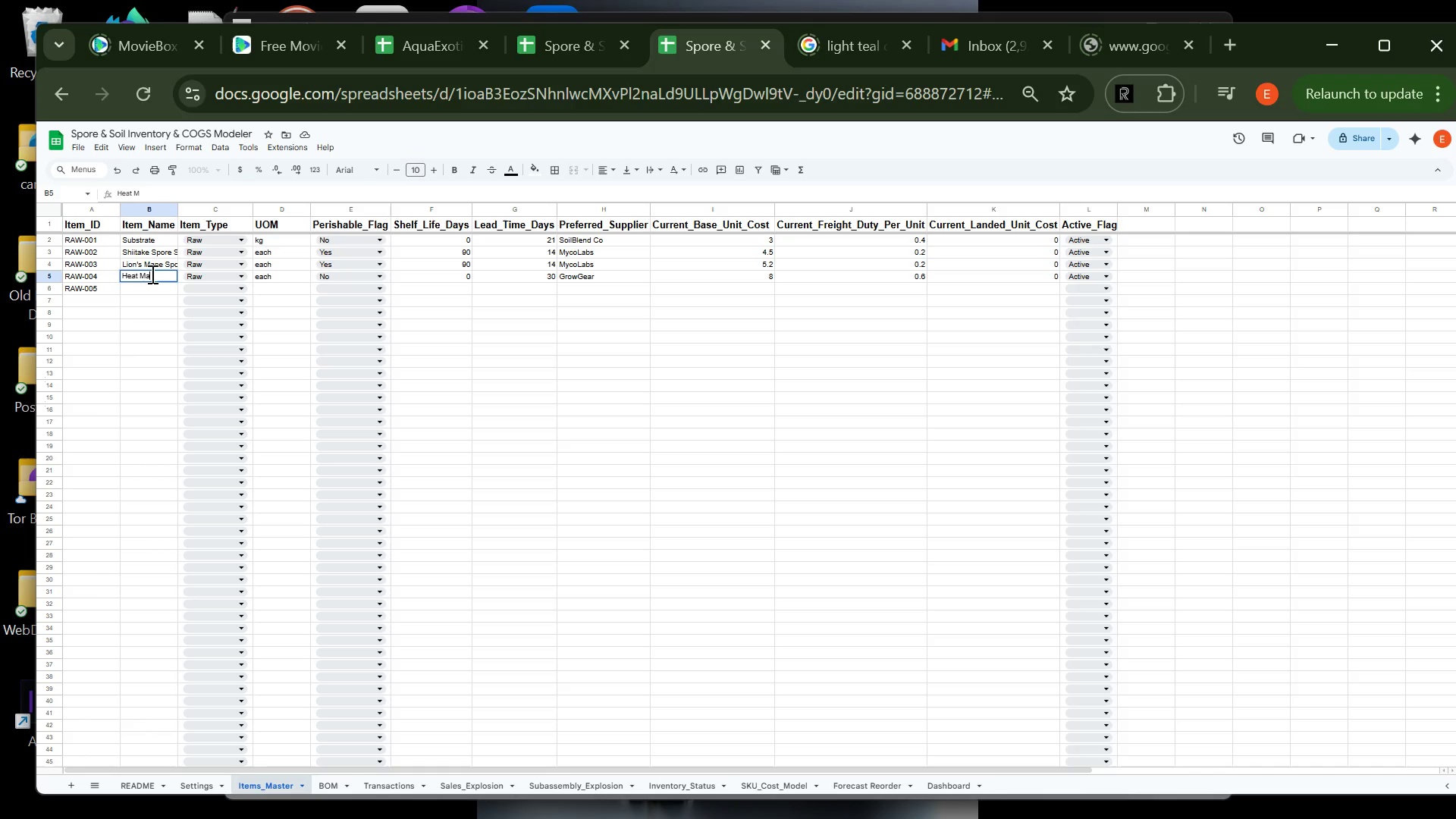 
left_click([148, 284])
 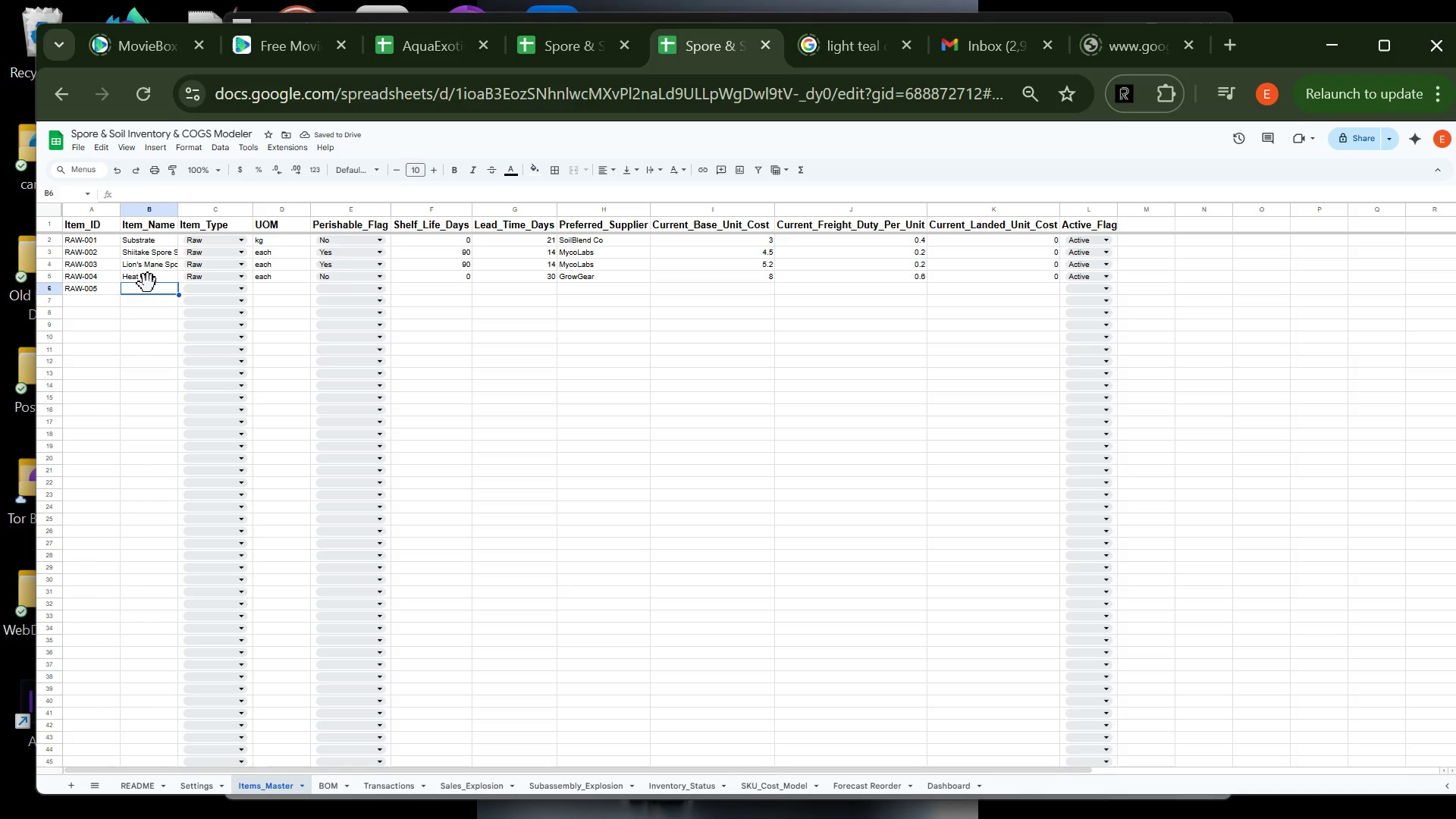 
type(h)
key(Backspace)
key(Backspace)
type(Humidity)
 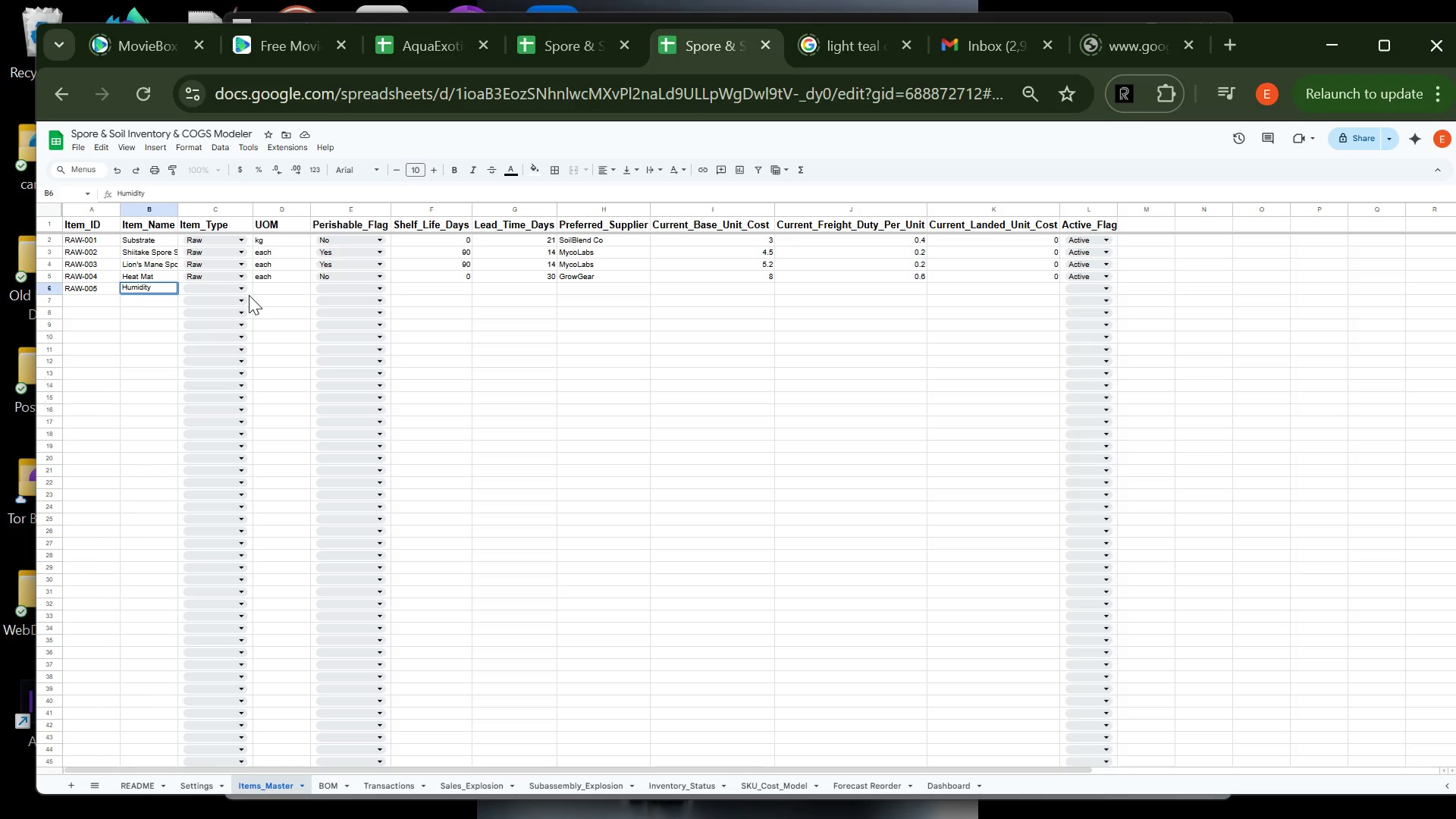 
type(Tent)
key(Tab)
 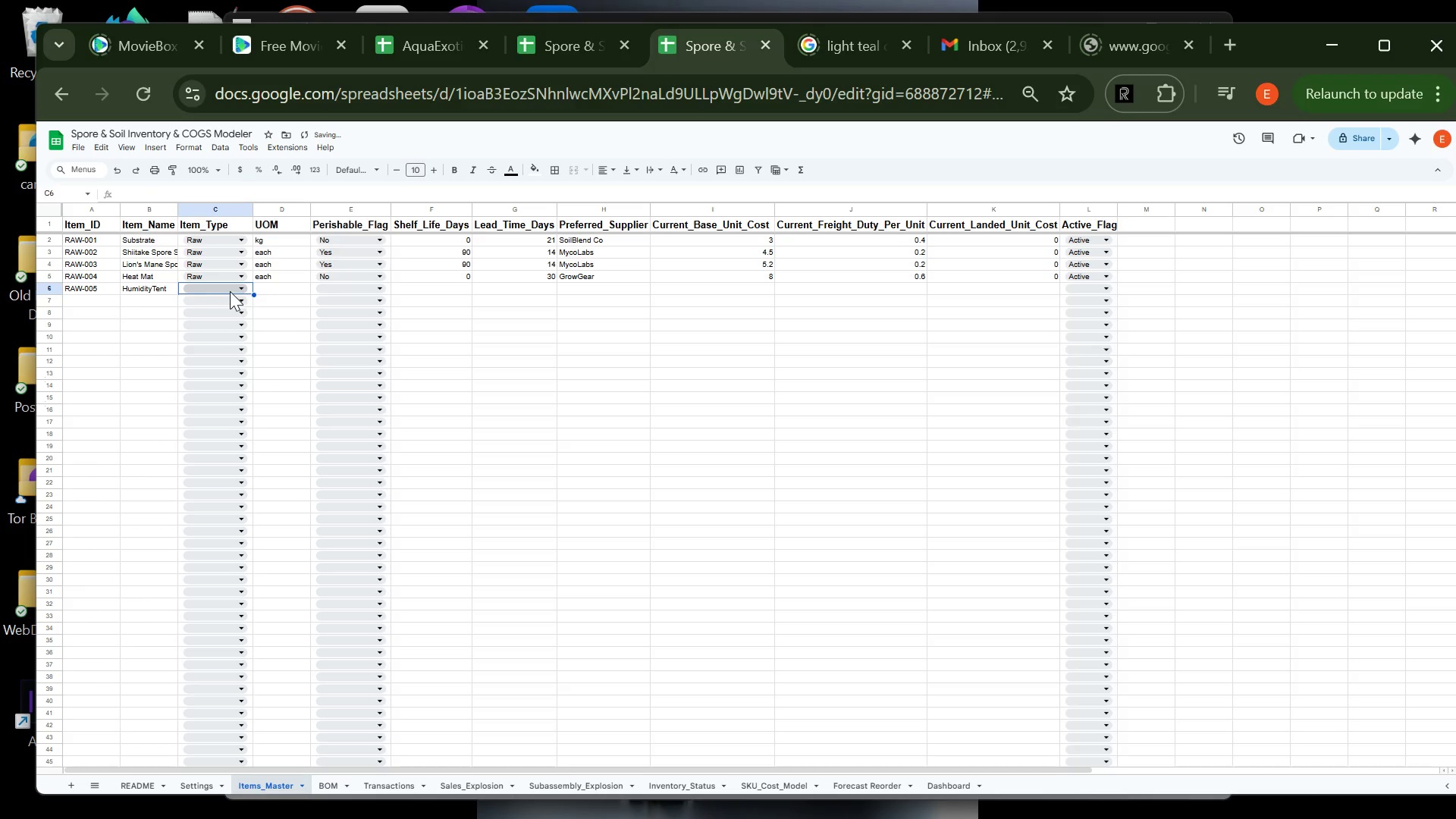 
left_click([230, 291])
 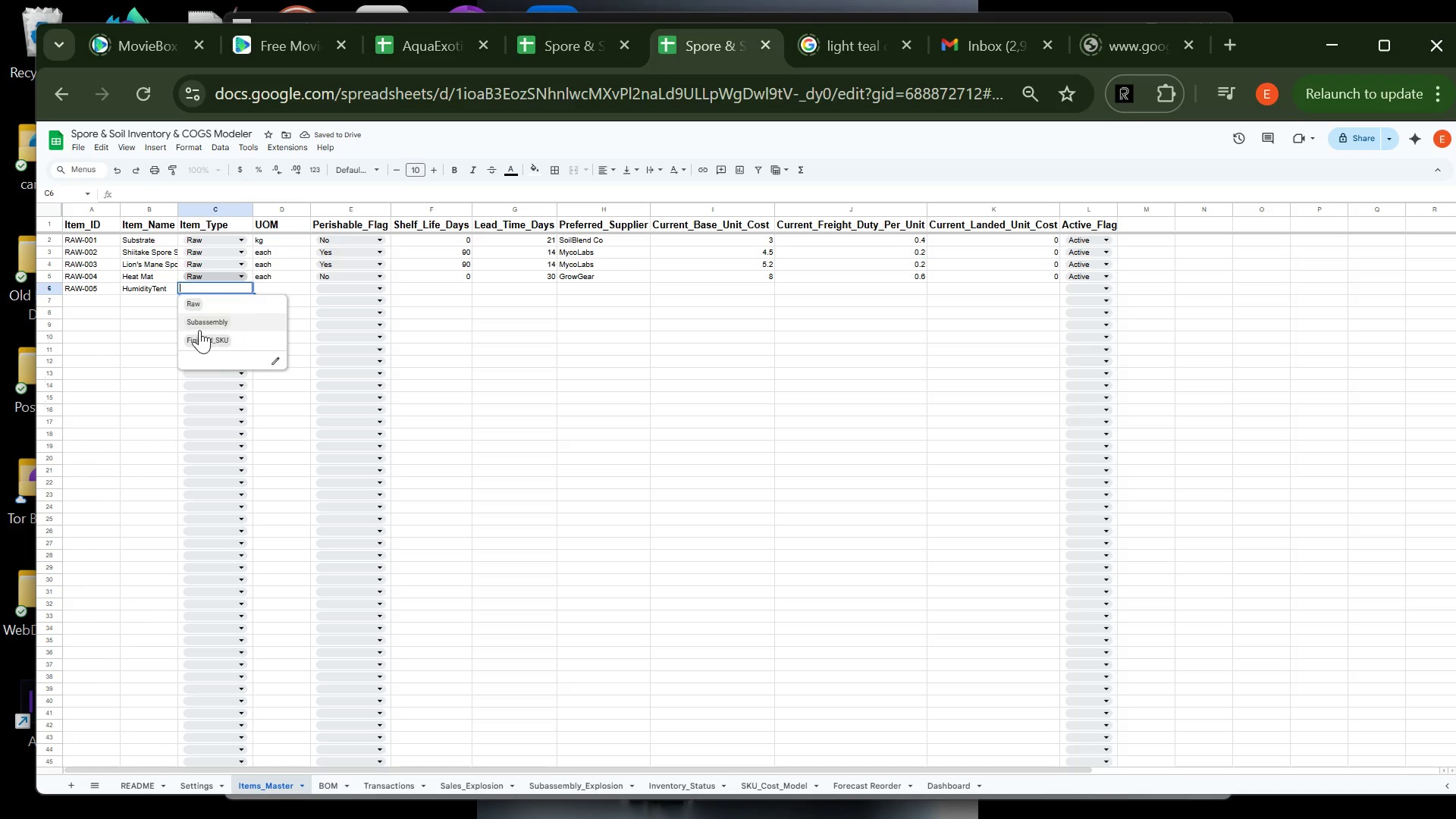 
left_click([206, 300])
 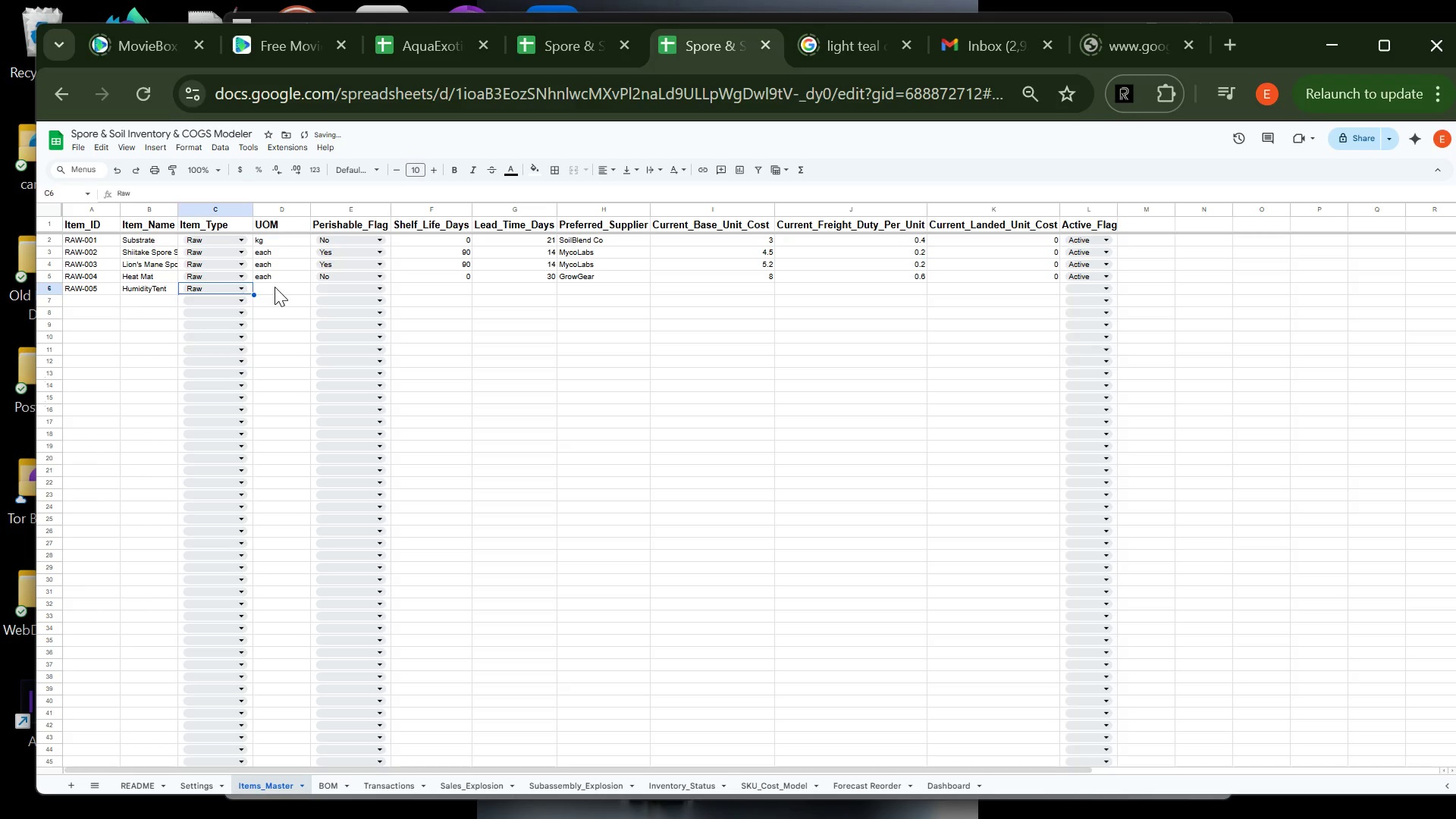 
left_click([275, 287])
 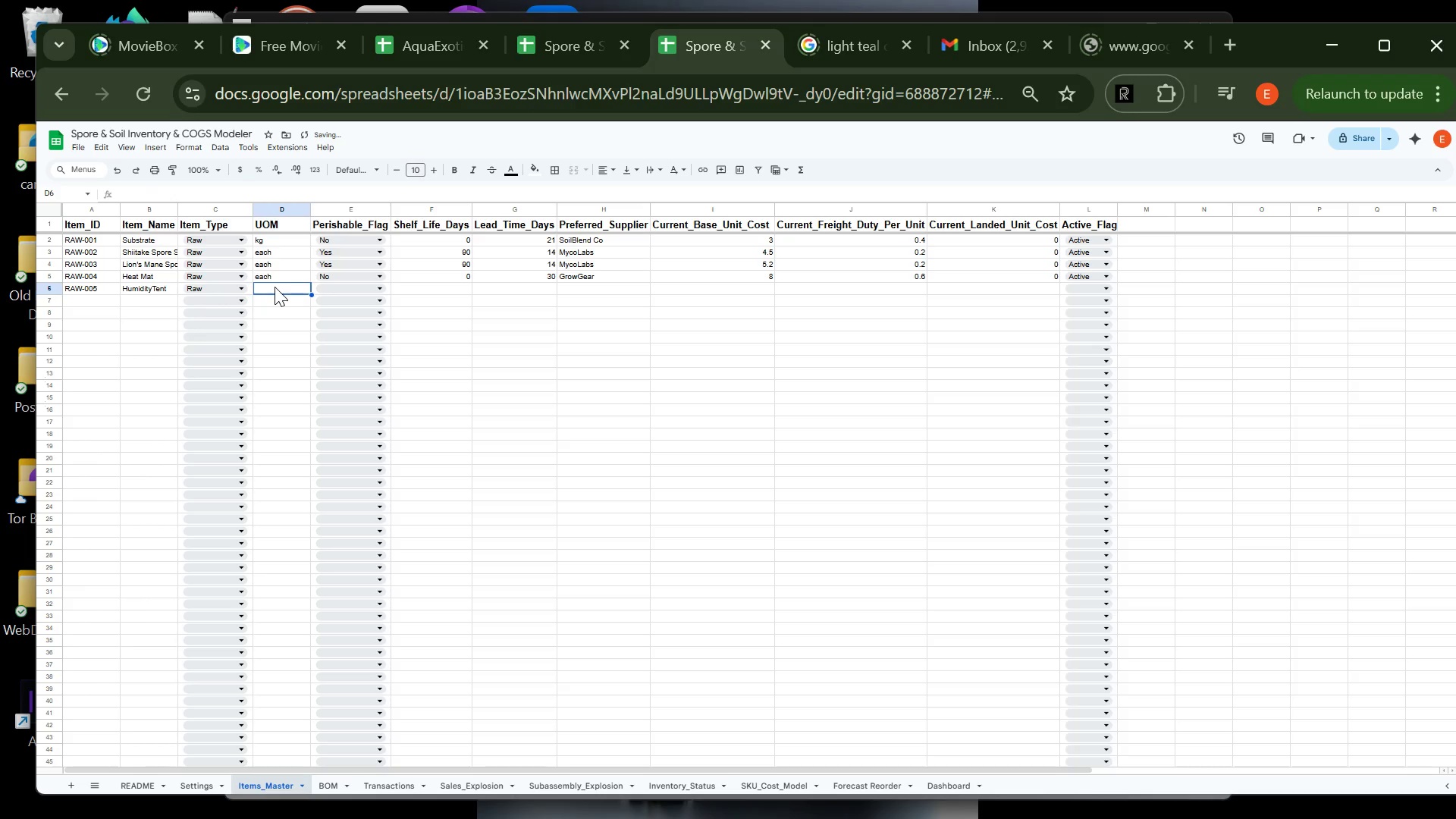 
type(each)
 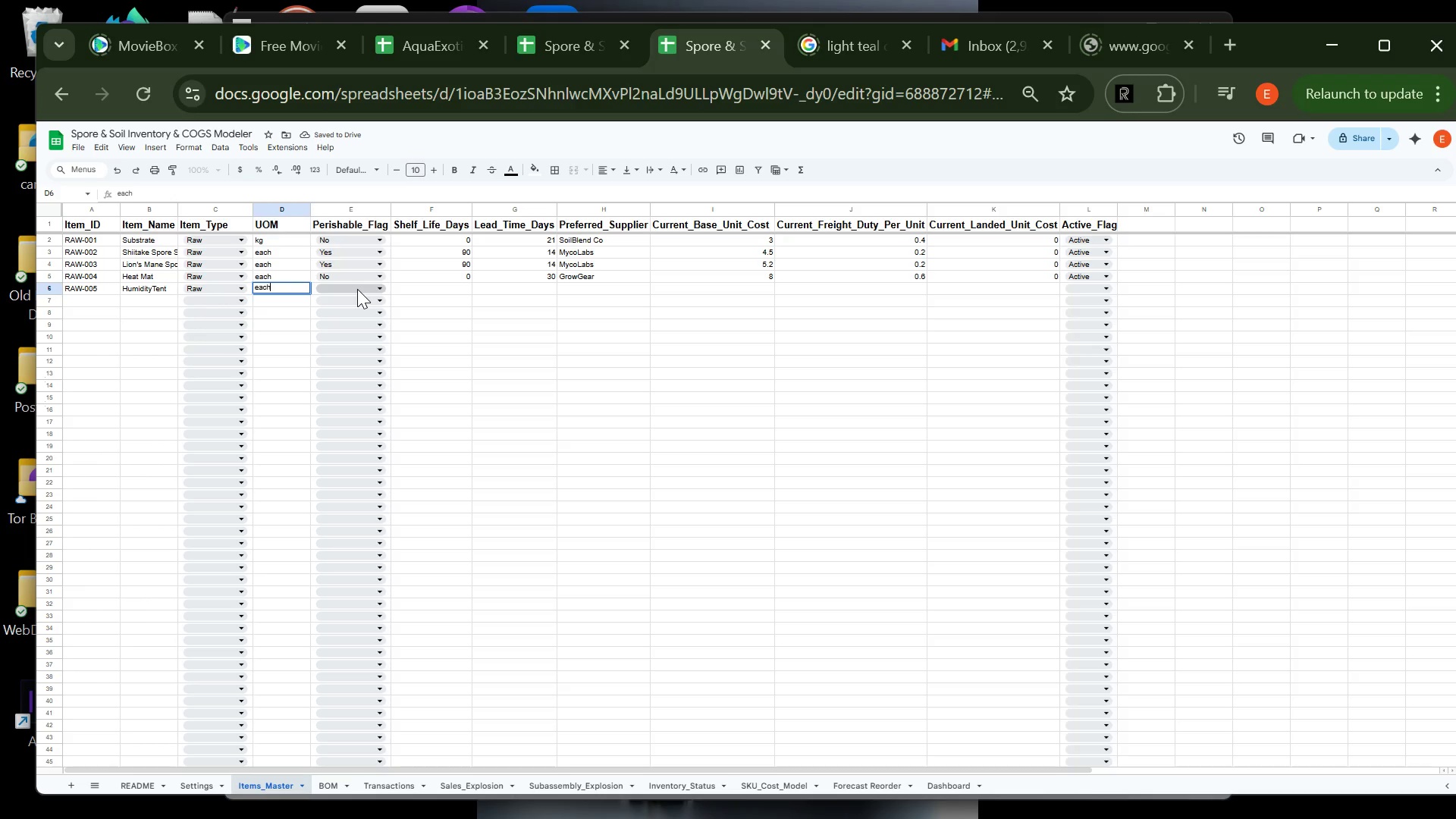 
left_click([357, 289])
 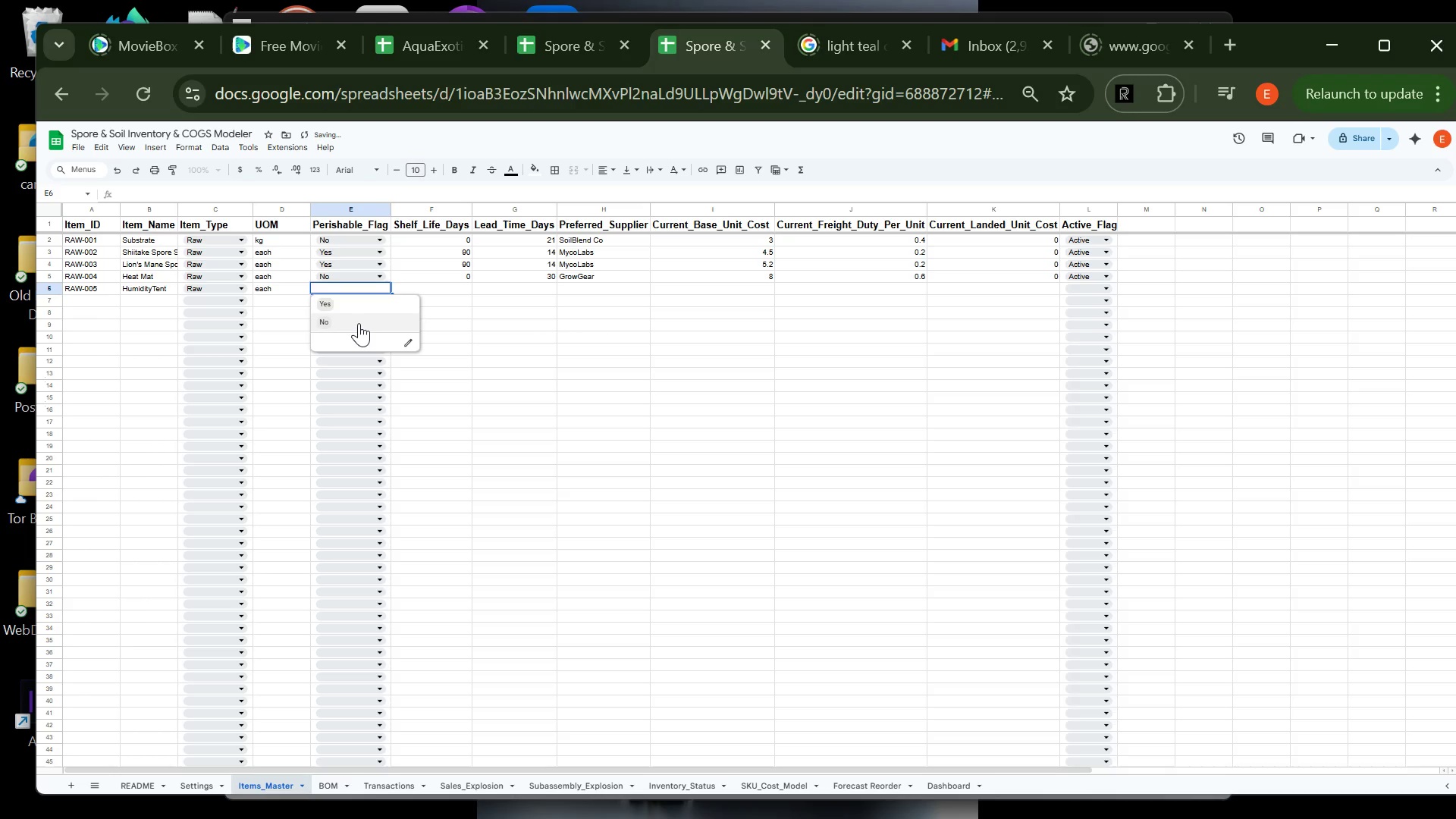 
left_click_drag(start_coordinate=[358, 318], to_coordinate=[370, 322])
 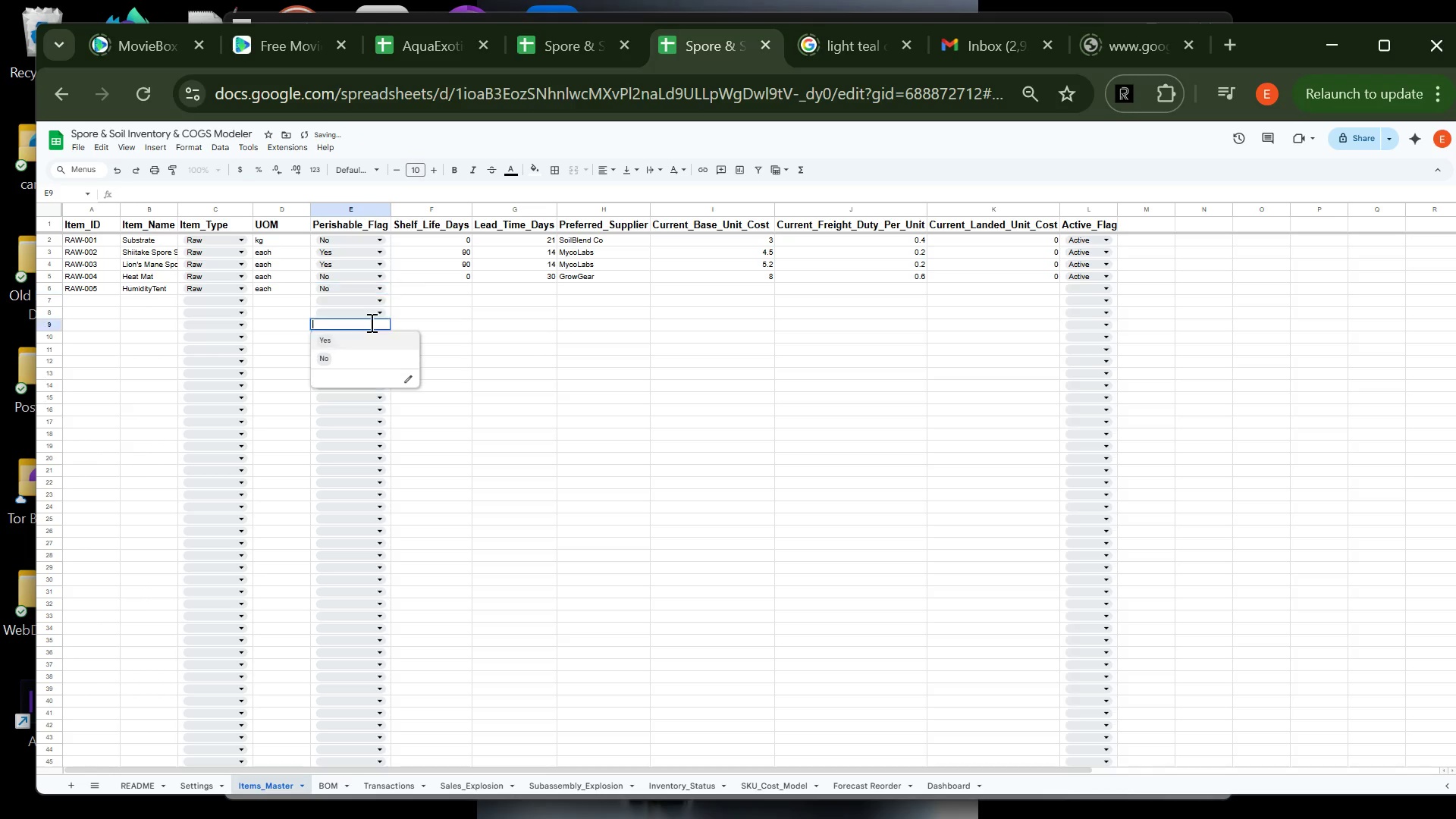 
left_click([370, 322])
 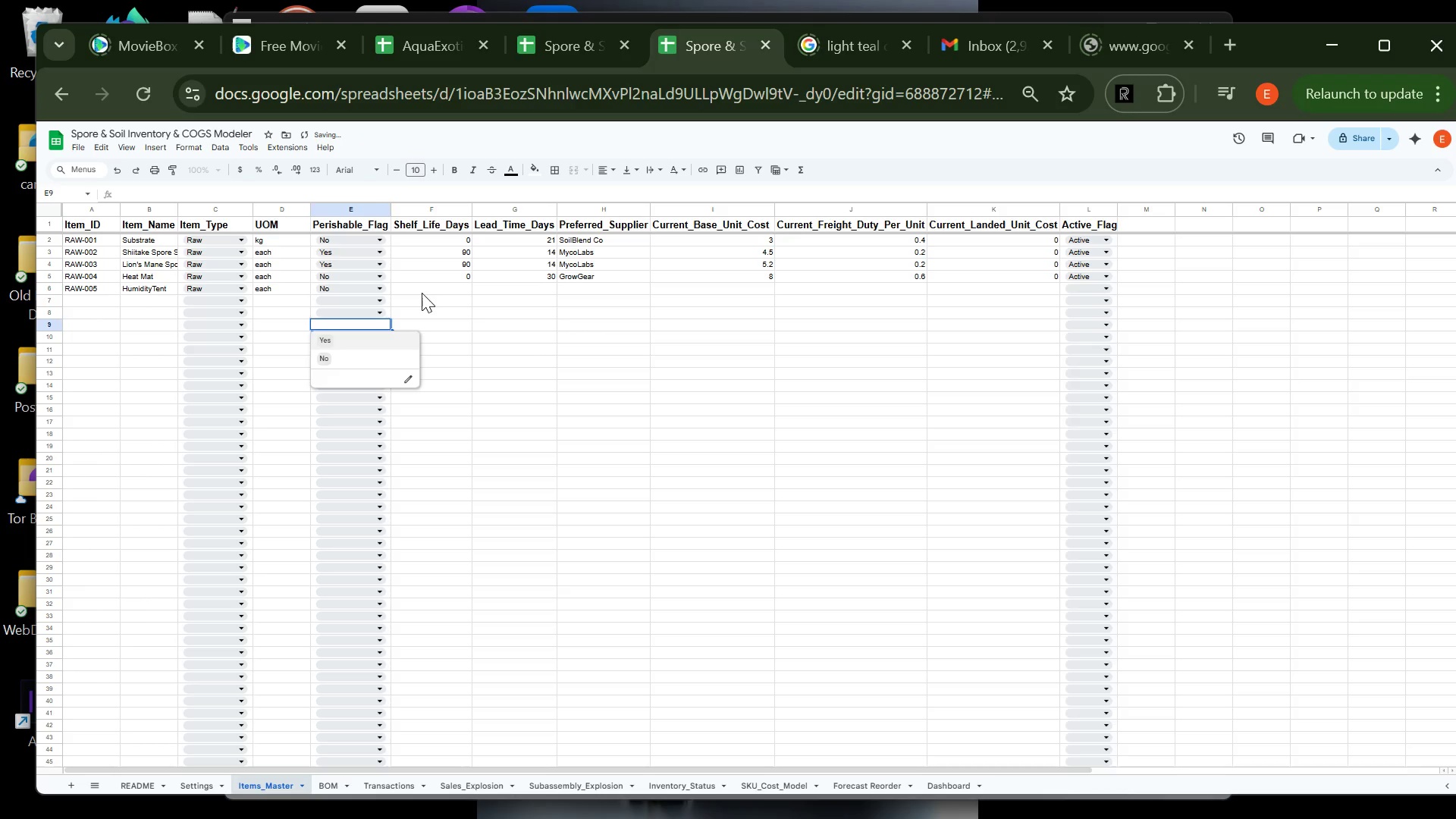 
left_click([422, 293])
 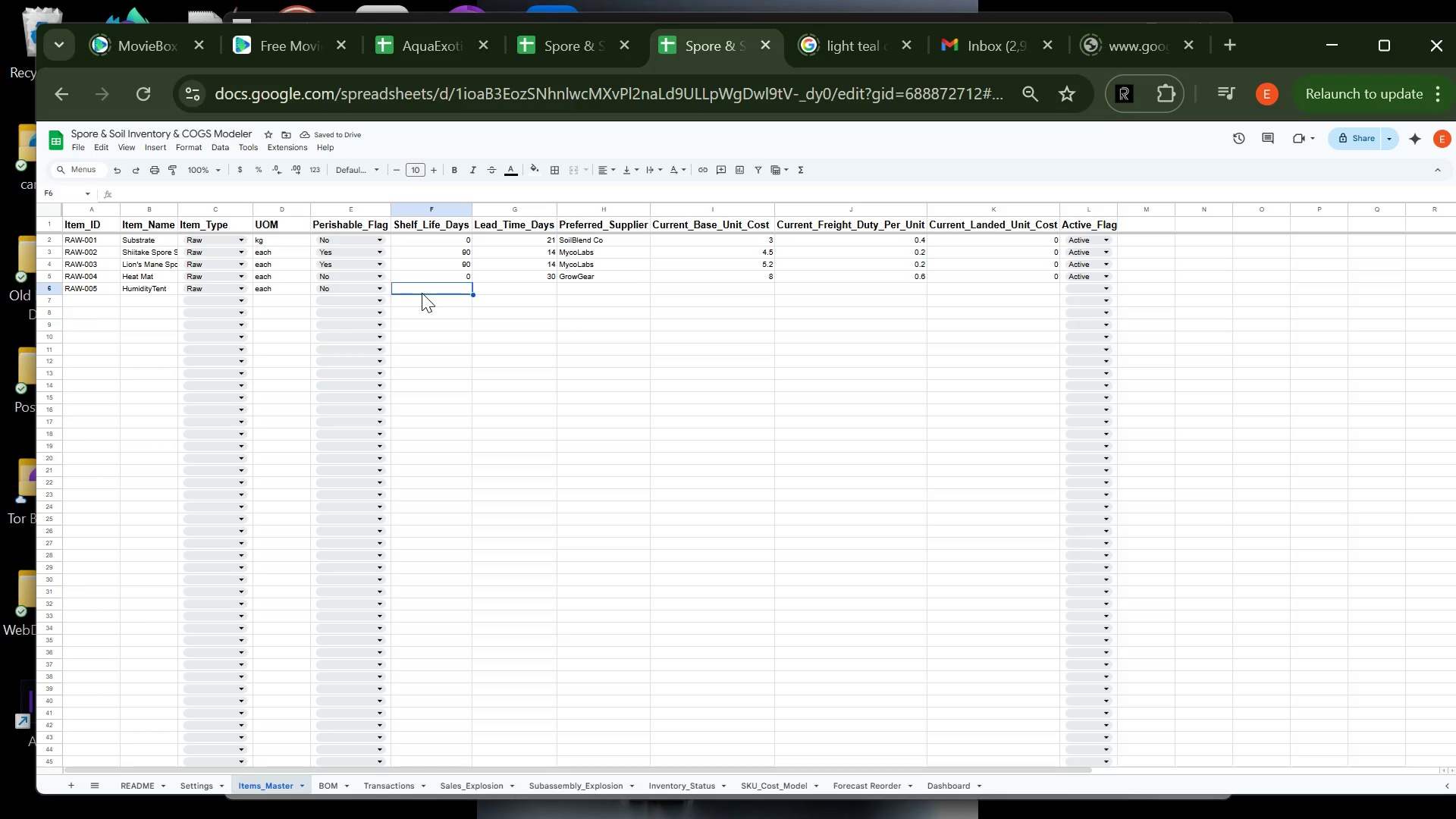 
key(0)
 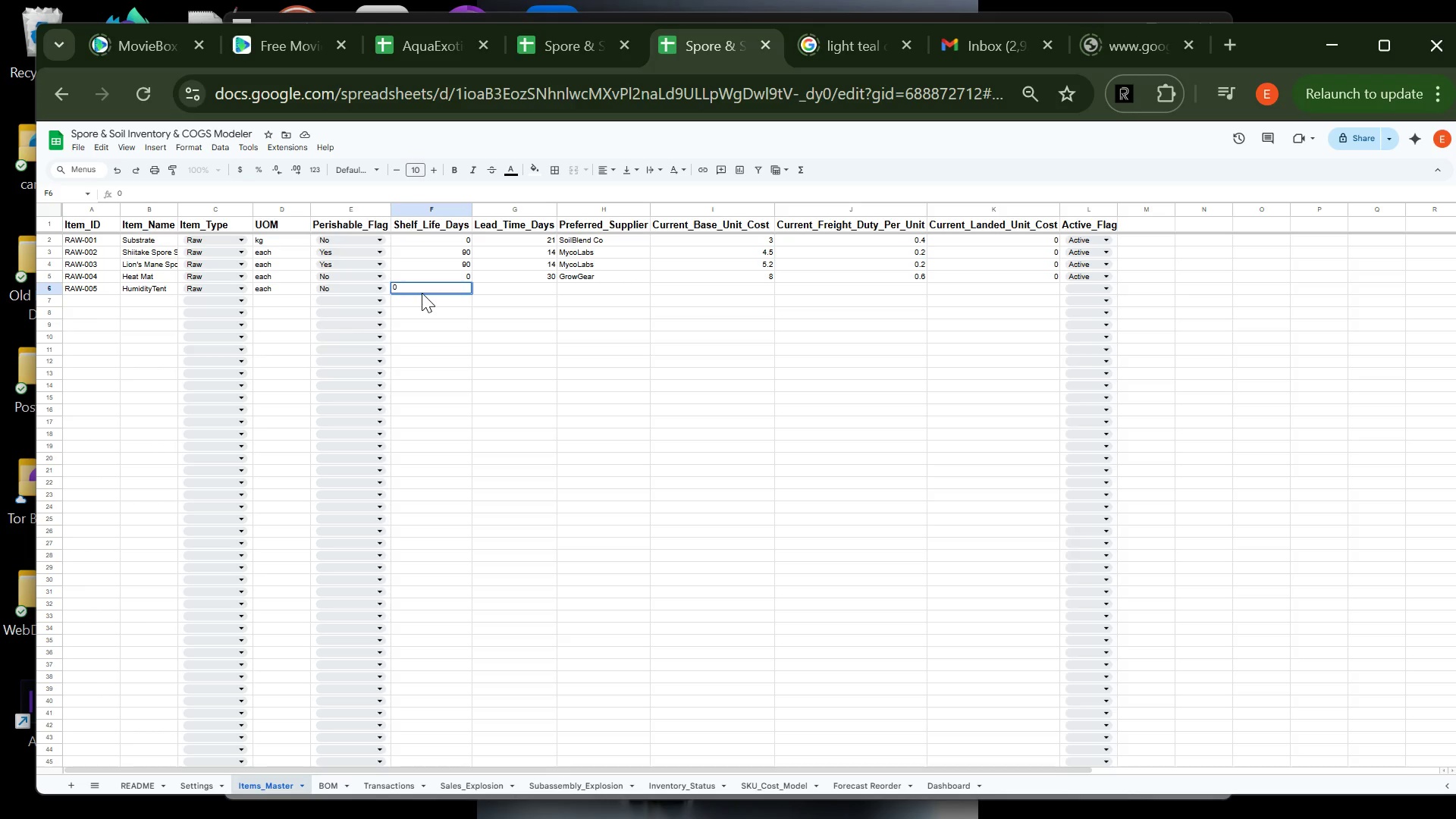 
key(Tab)
type(25)
key(Tab)
type(G[PageDown][PageUp])
 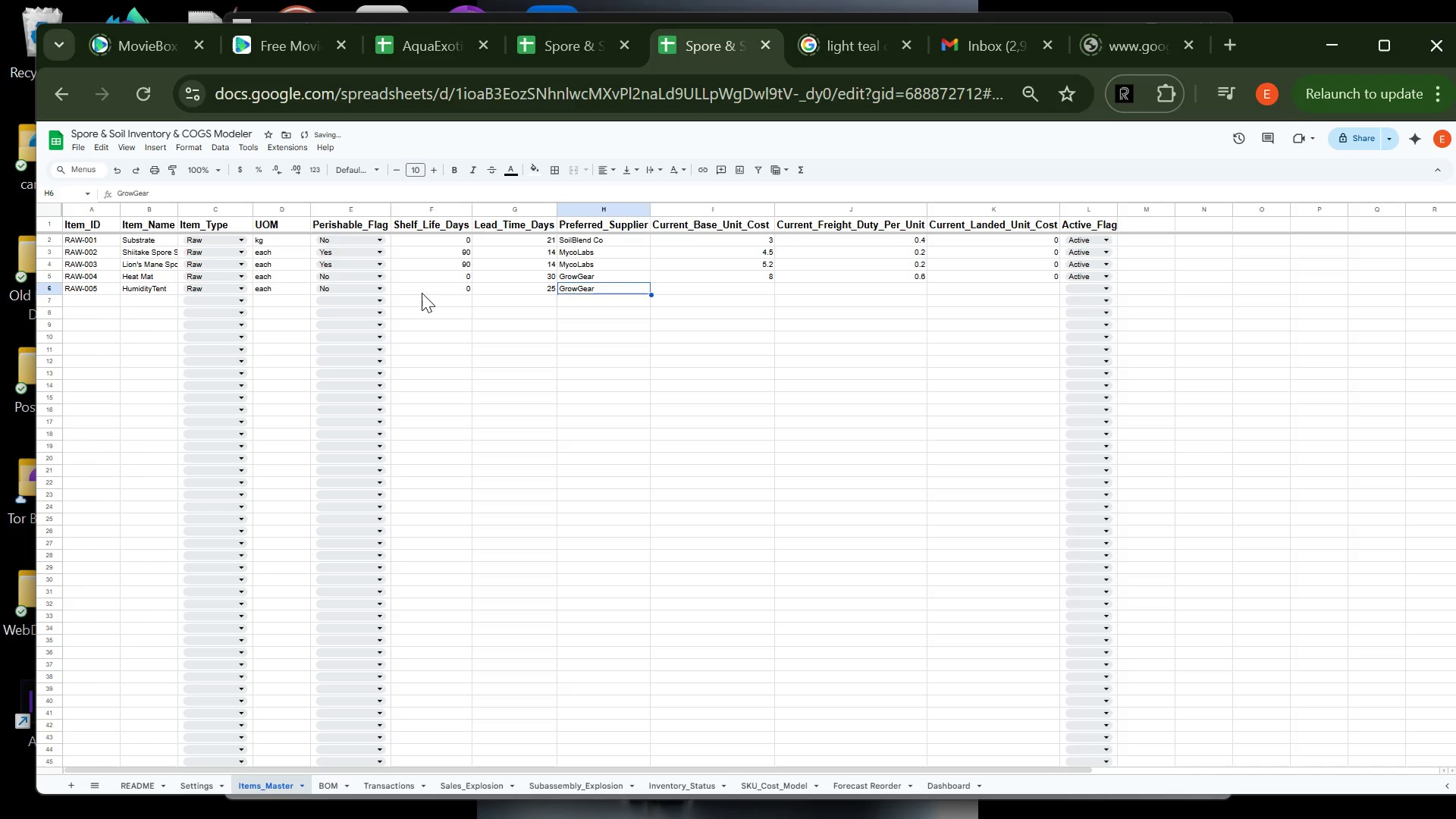 
key(ArrowRight)
 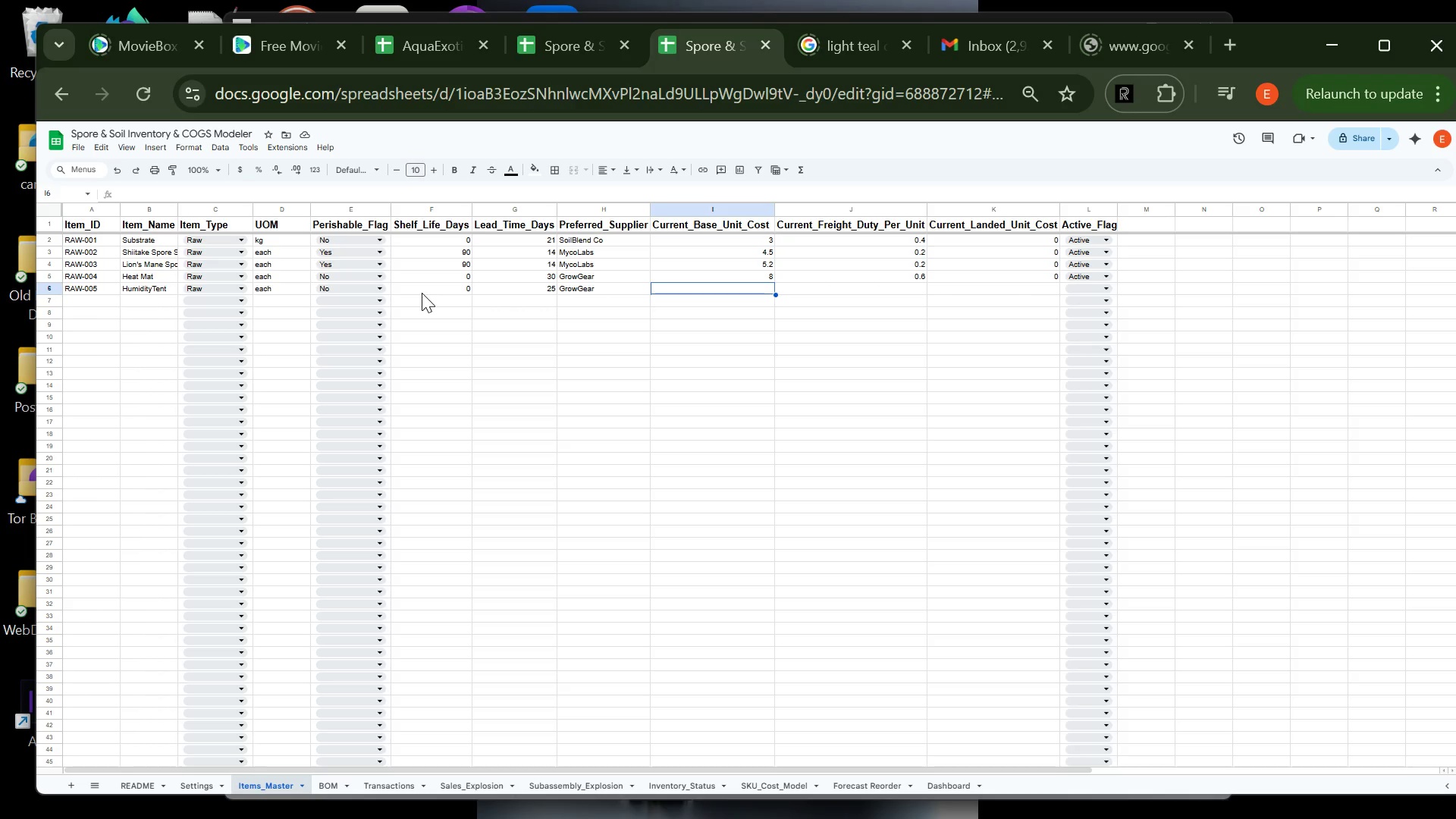 
wait(11.31)
 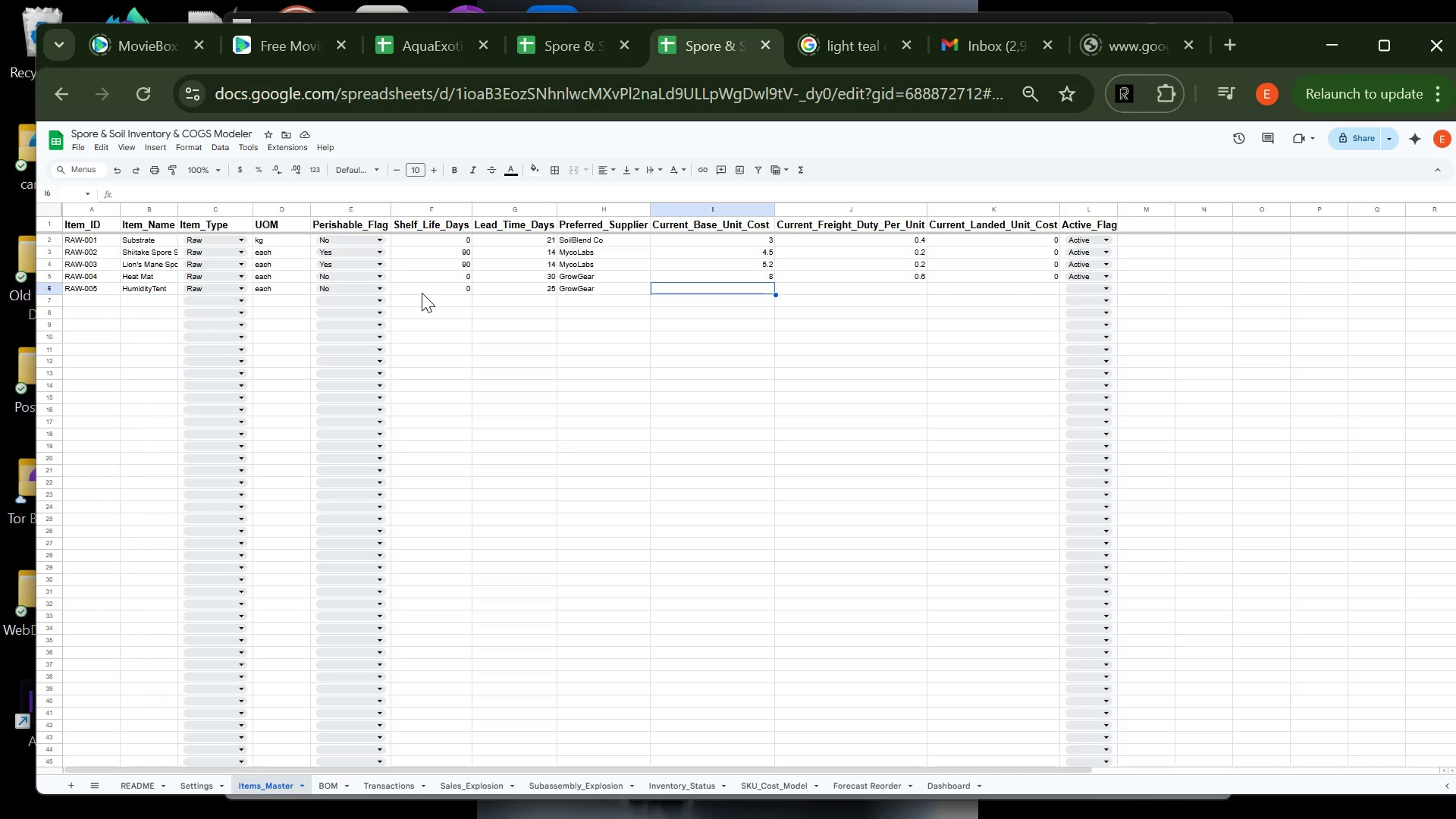 
key(6)
 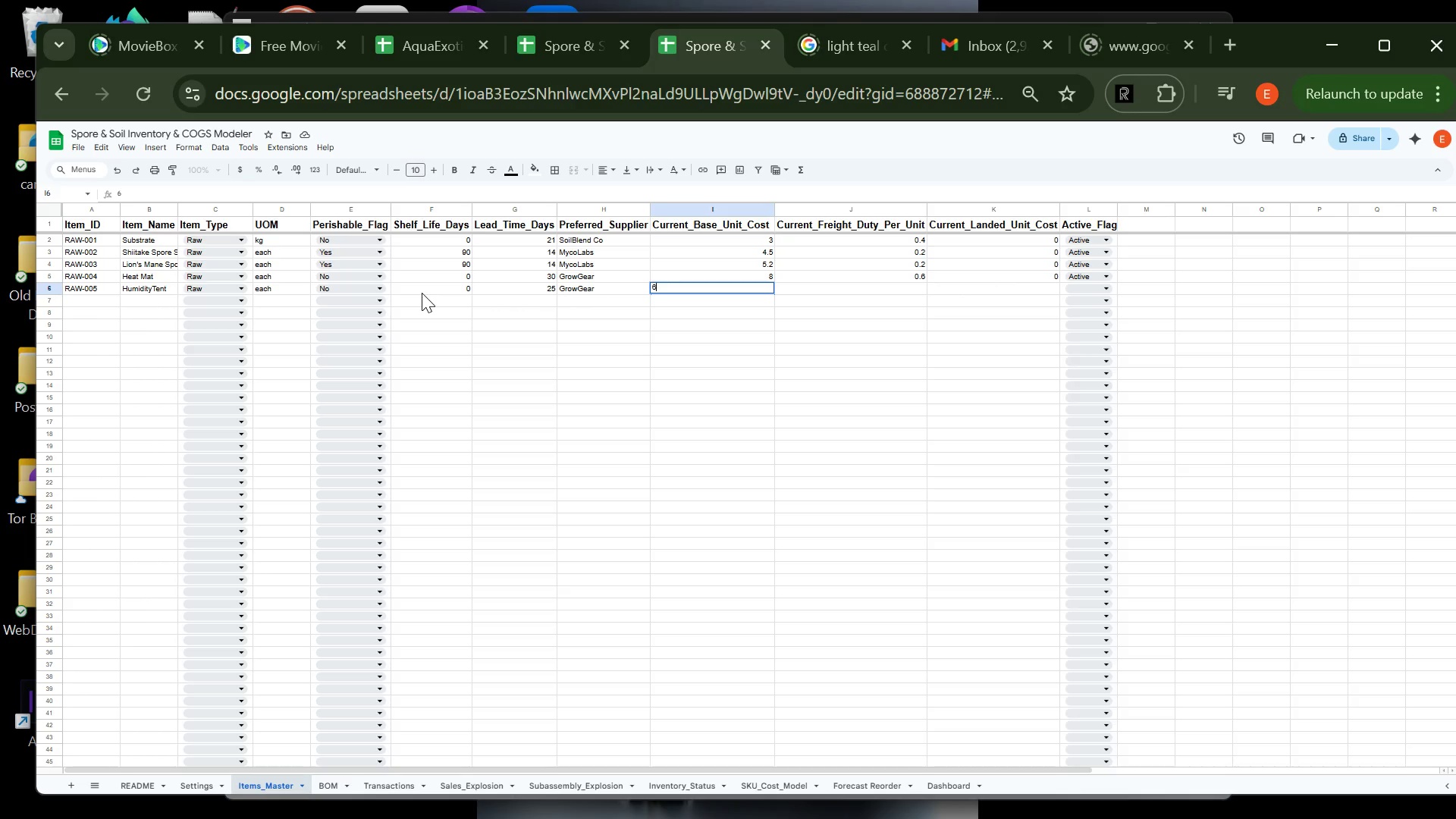 
key(Period)
 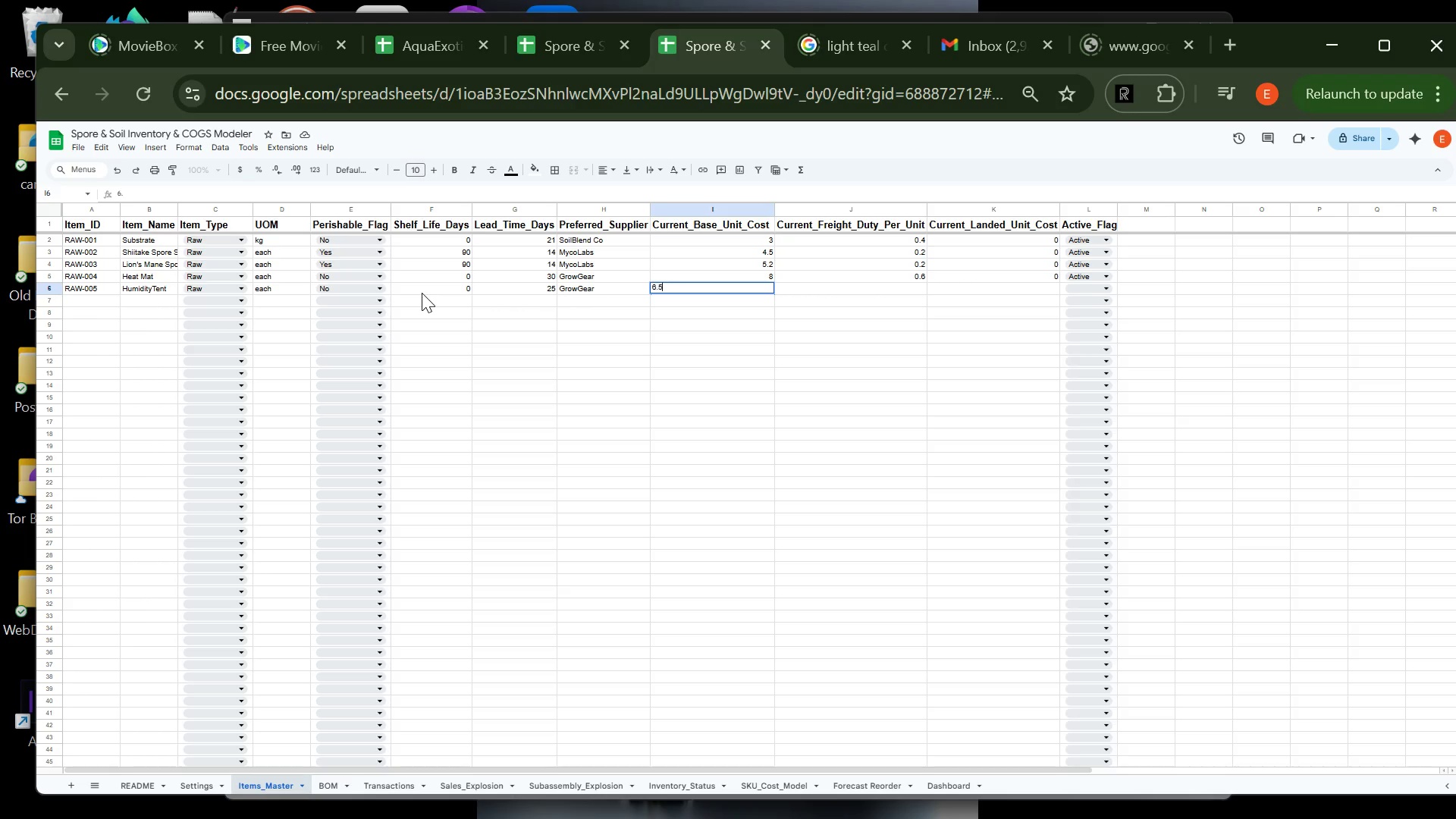 
key(5)
 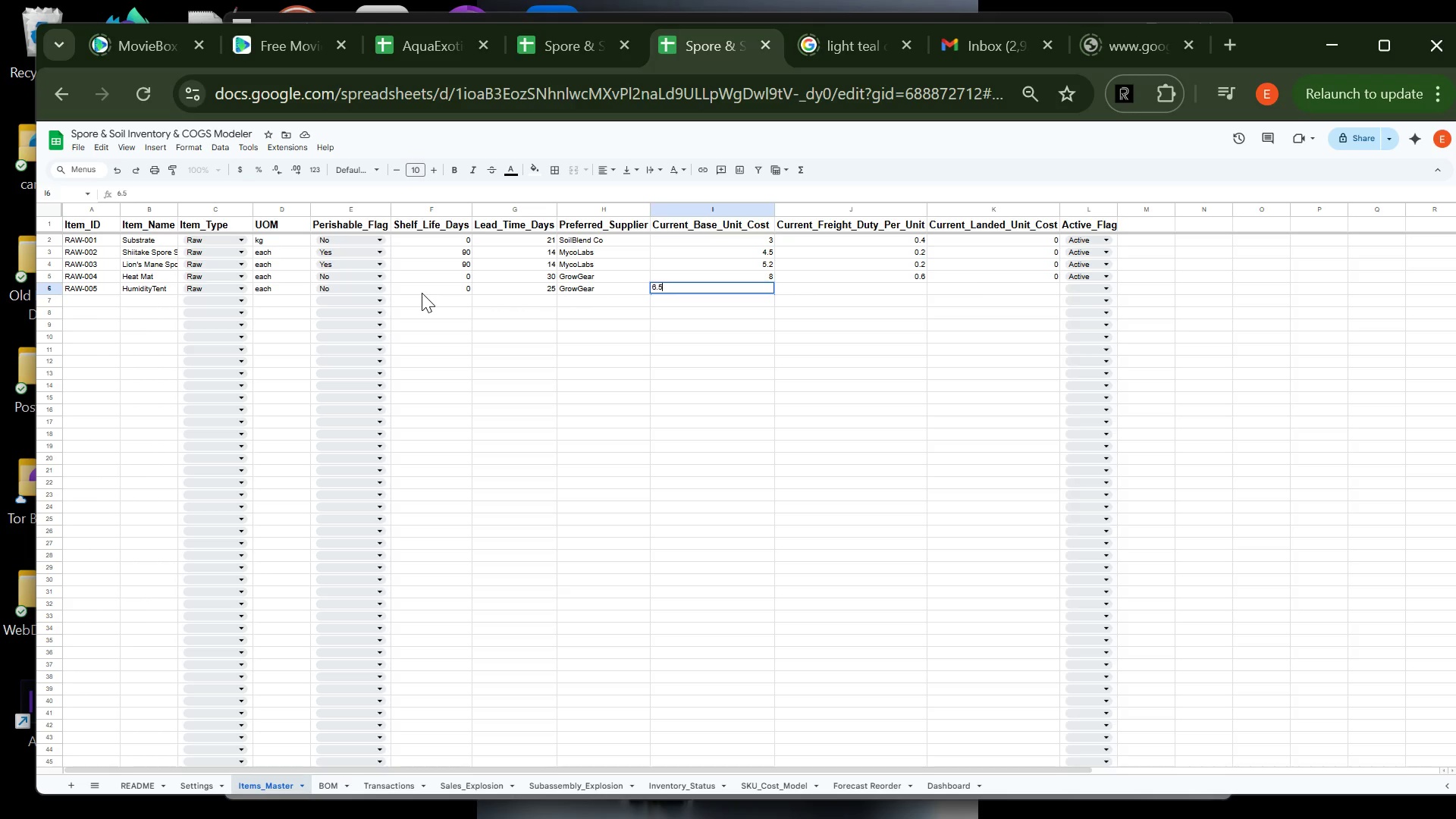 
key(Tab)
 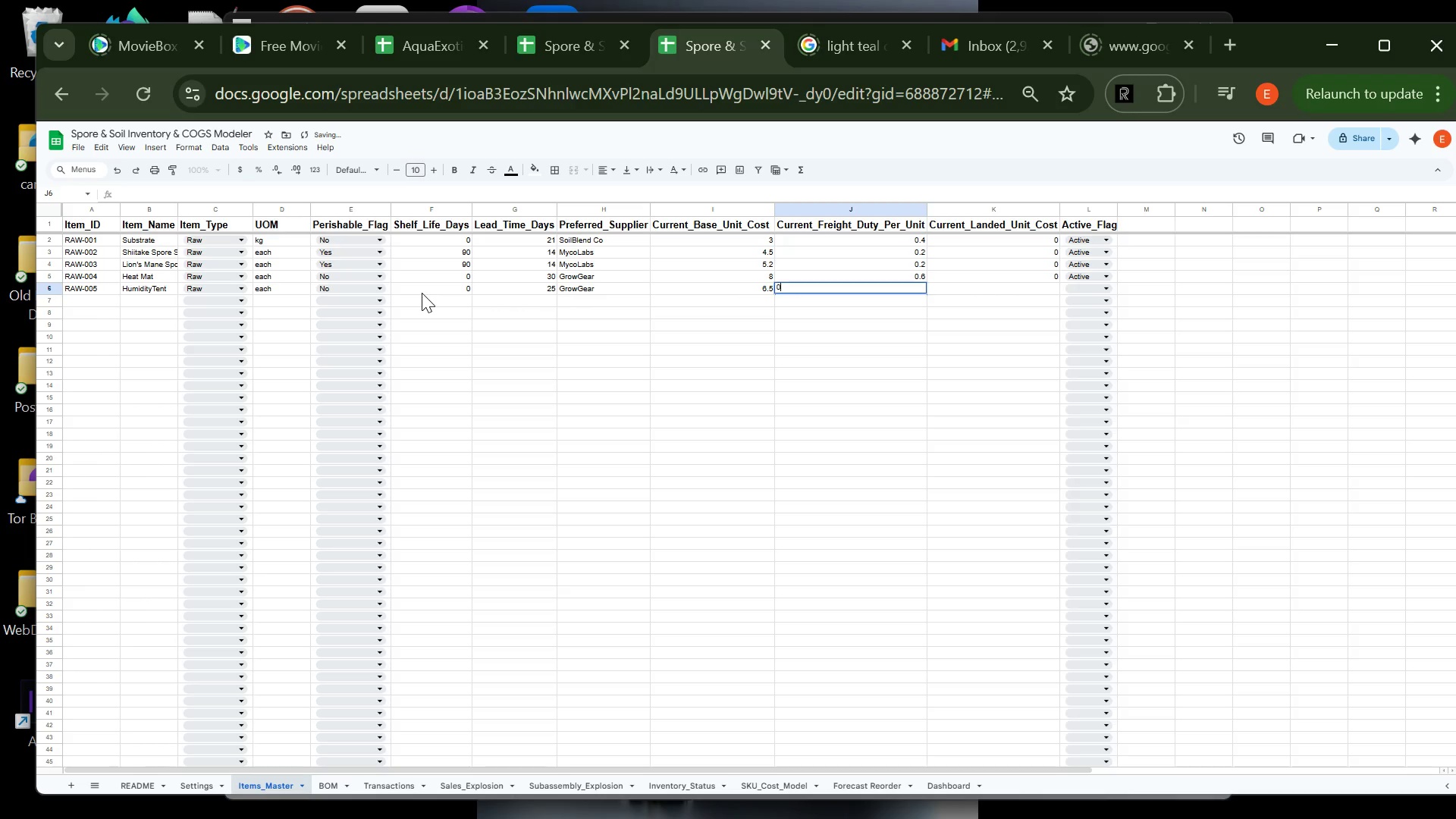 
key(0)
 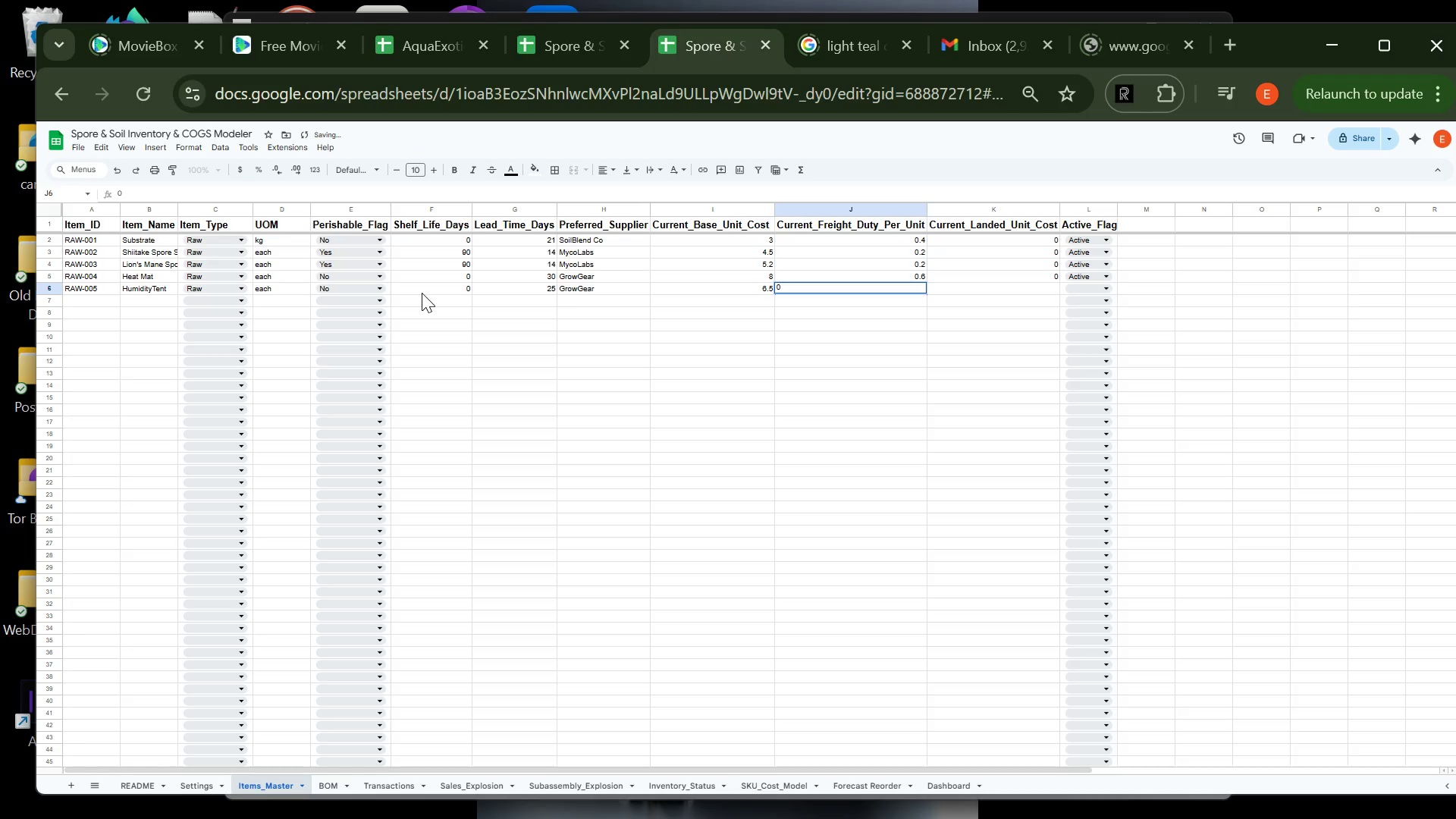 
key(Period)
 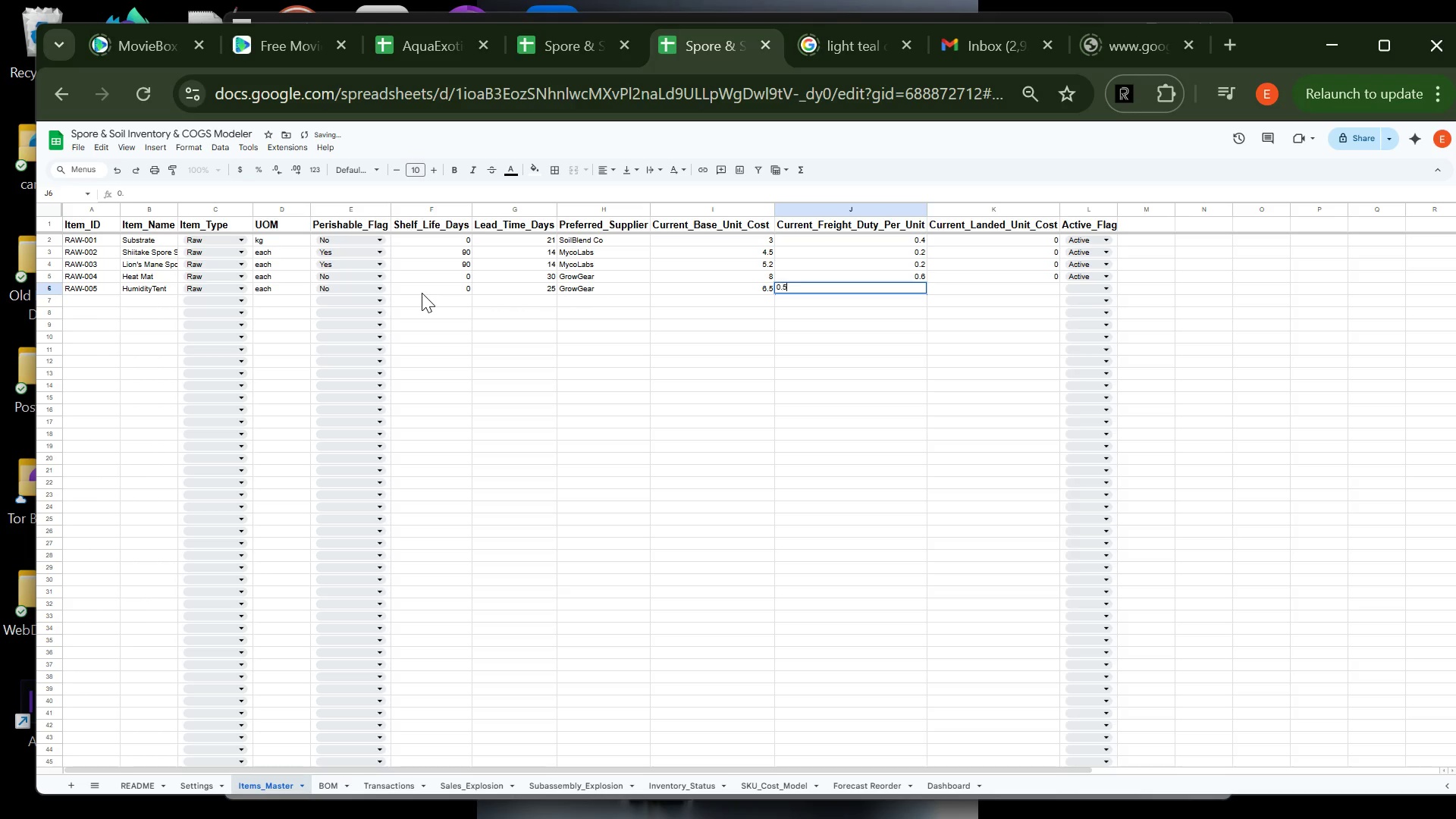 
key(5)
 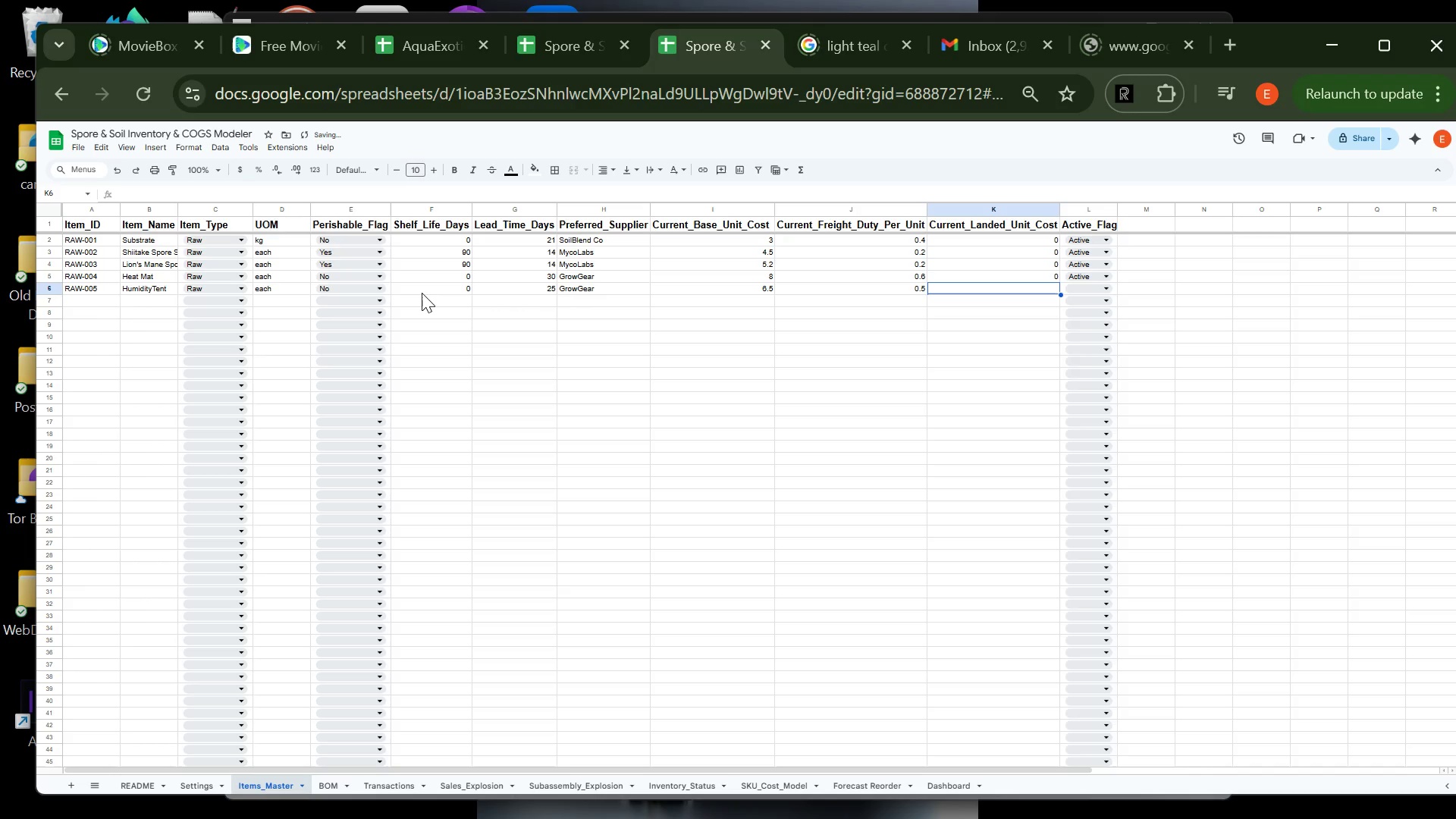 
key(Tab)
 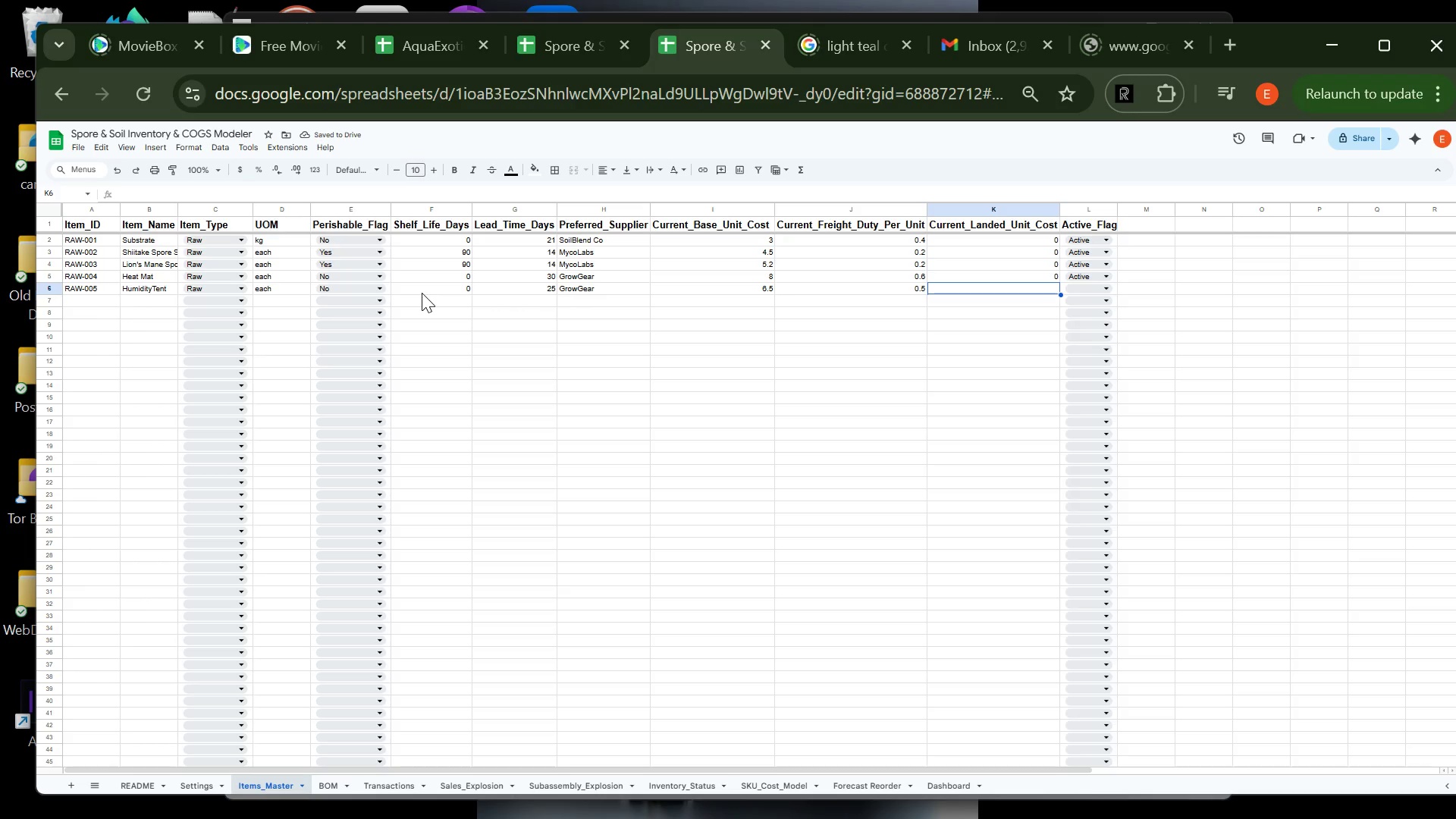 
key(0)
 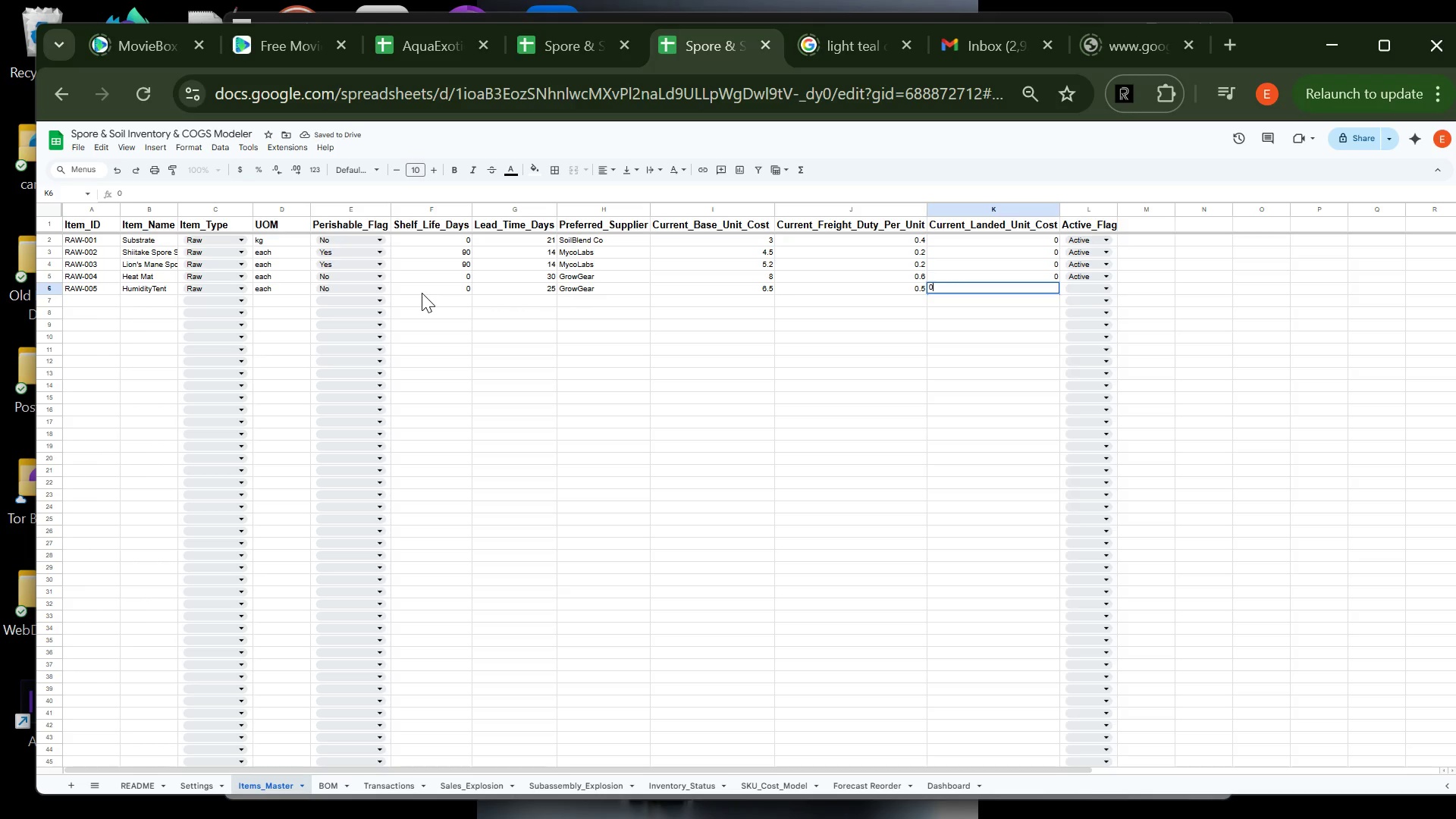 
key(Tab)
 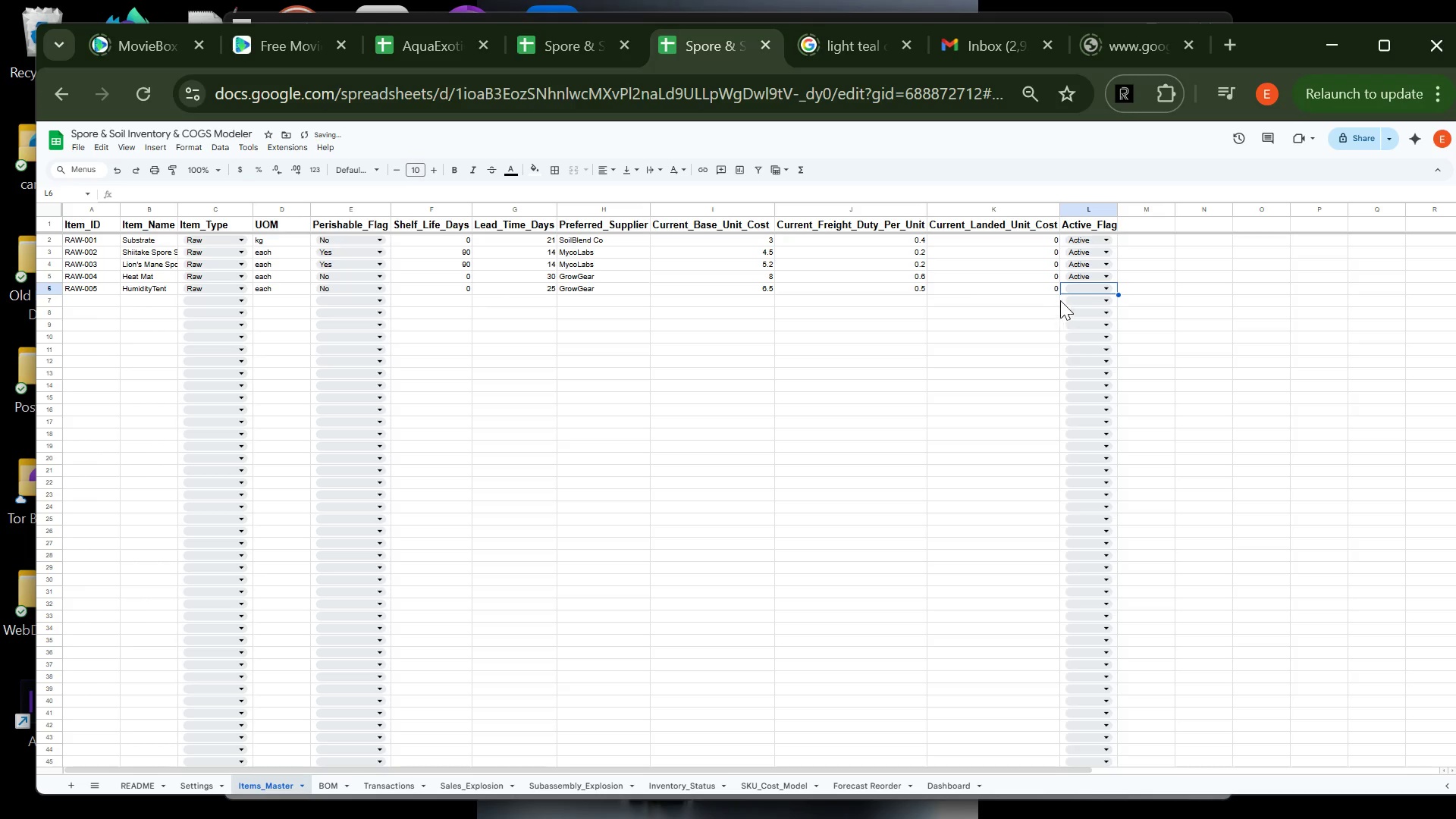 